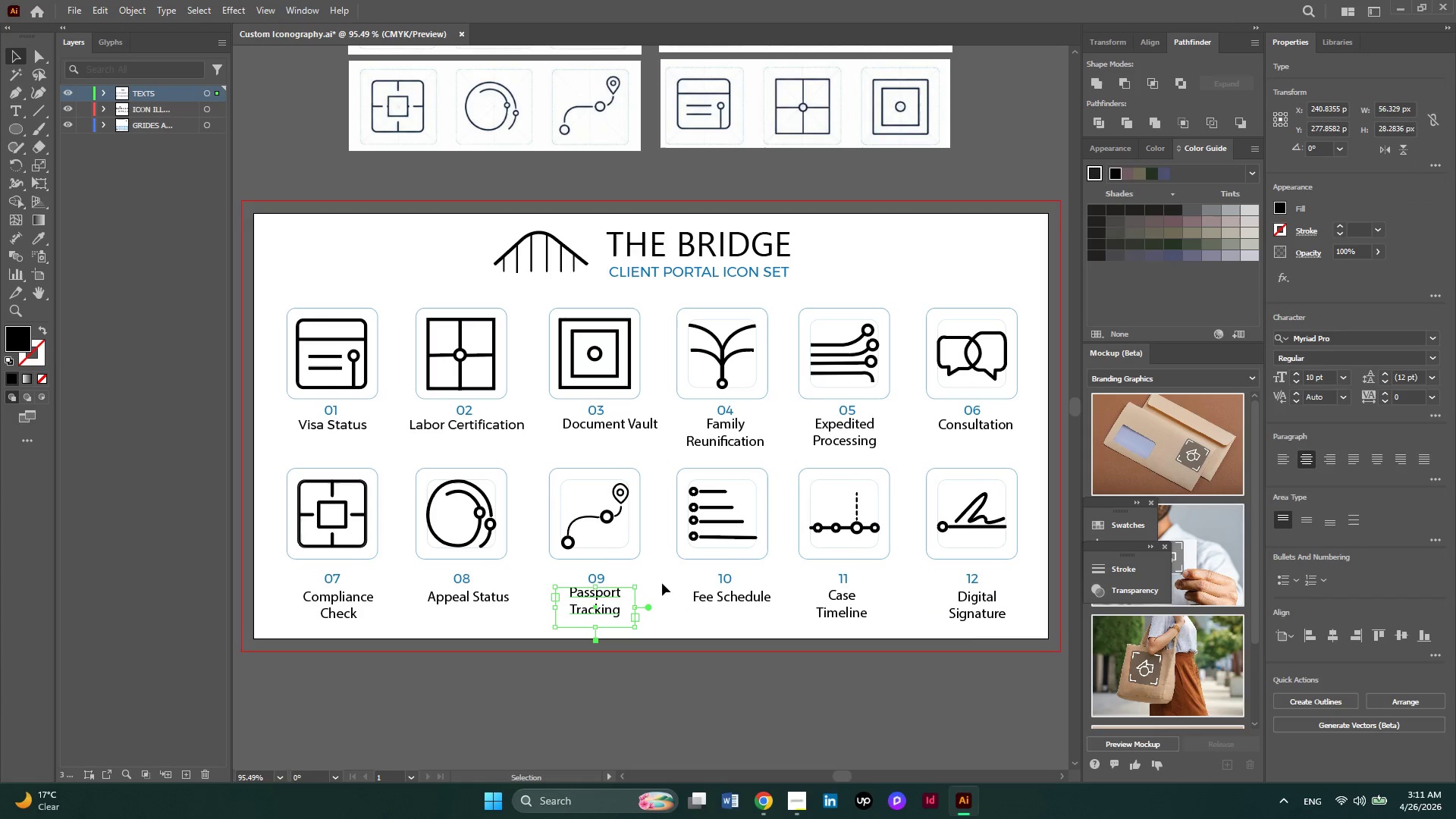 
left_click([662, 582])
 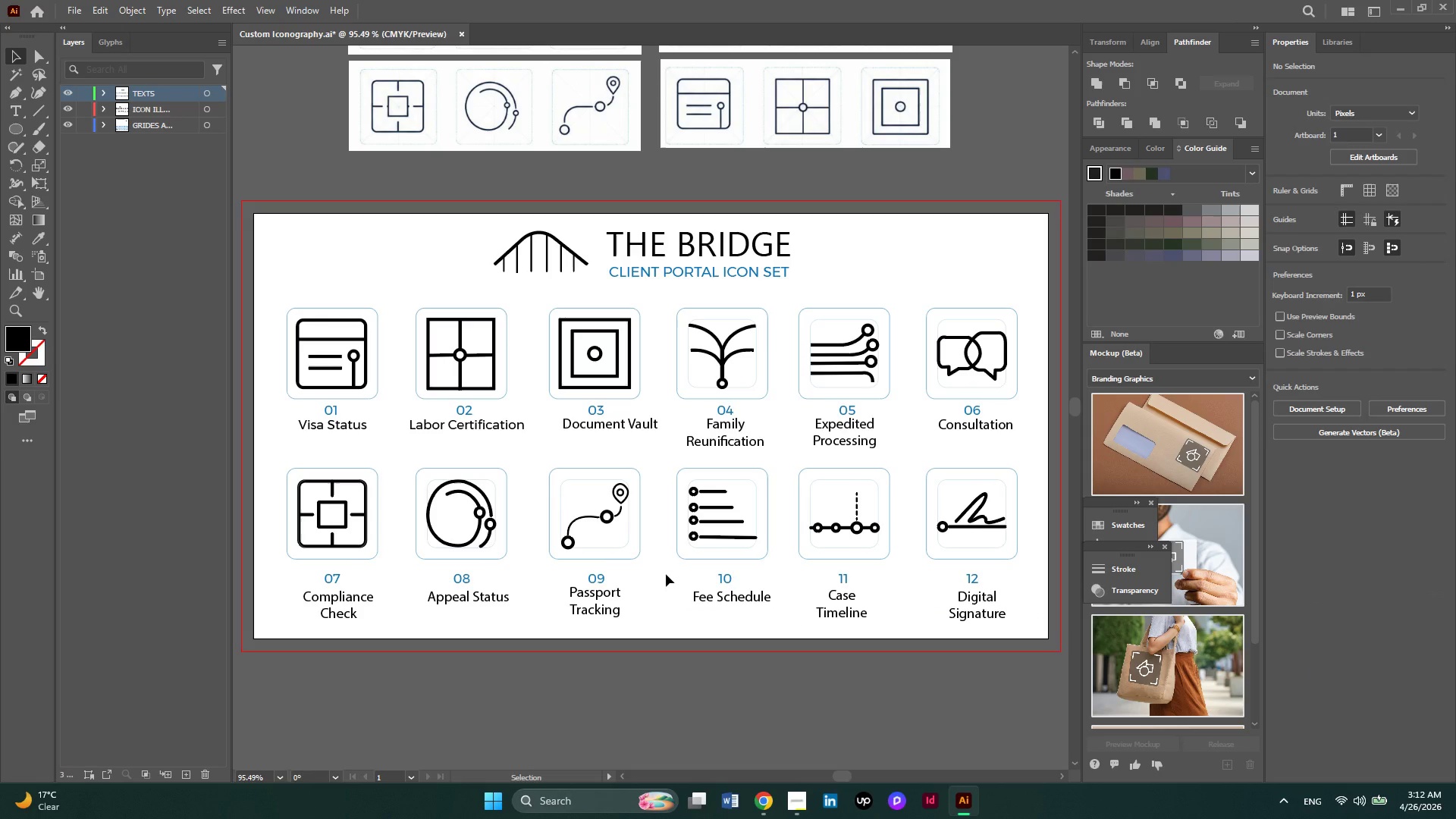 
scroll: coordinate [666, 574], scroll_direction: none, amount: 0.0
 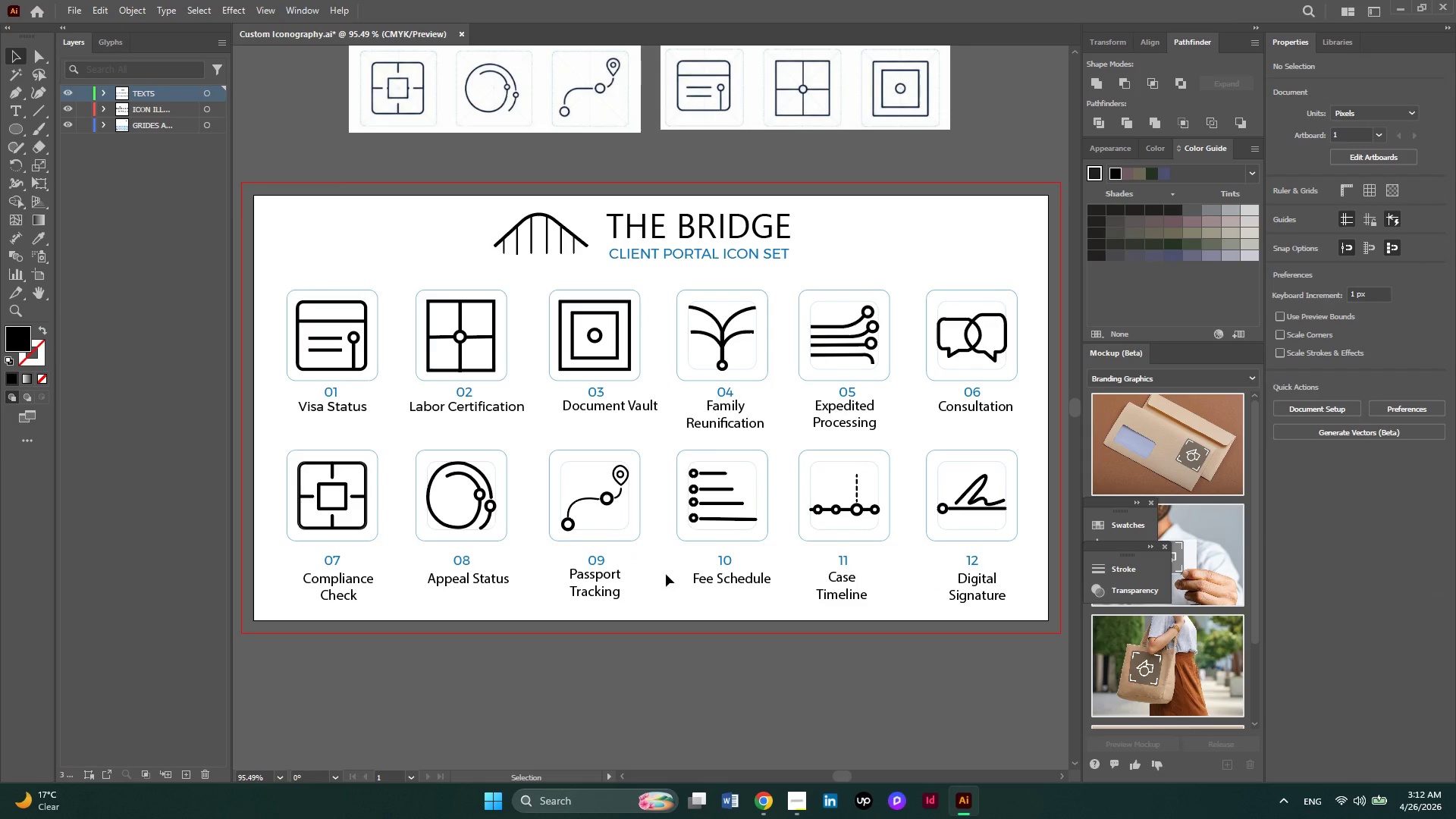 
scroll: coordinate [666, 574], scroll_direction: up, amount: 3.0
 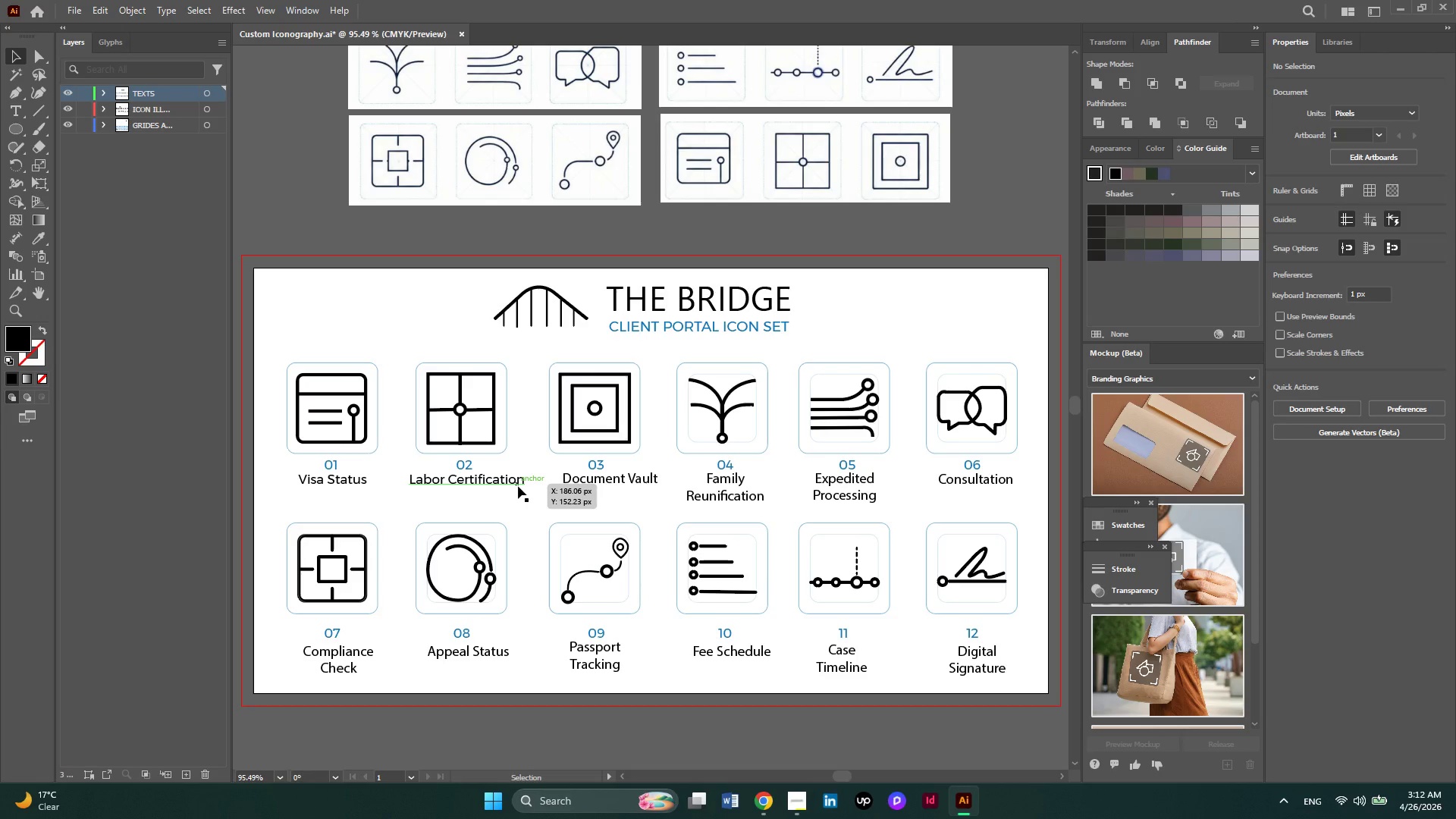 
wait(5.58)
 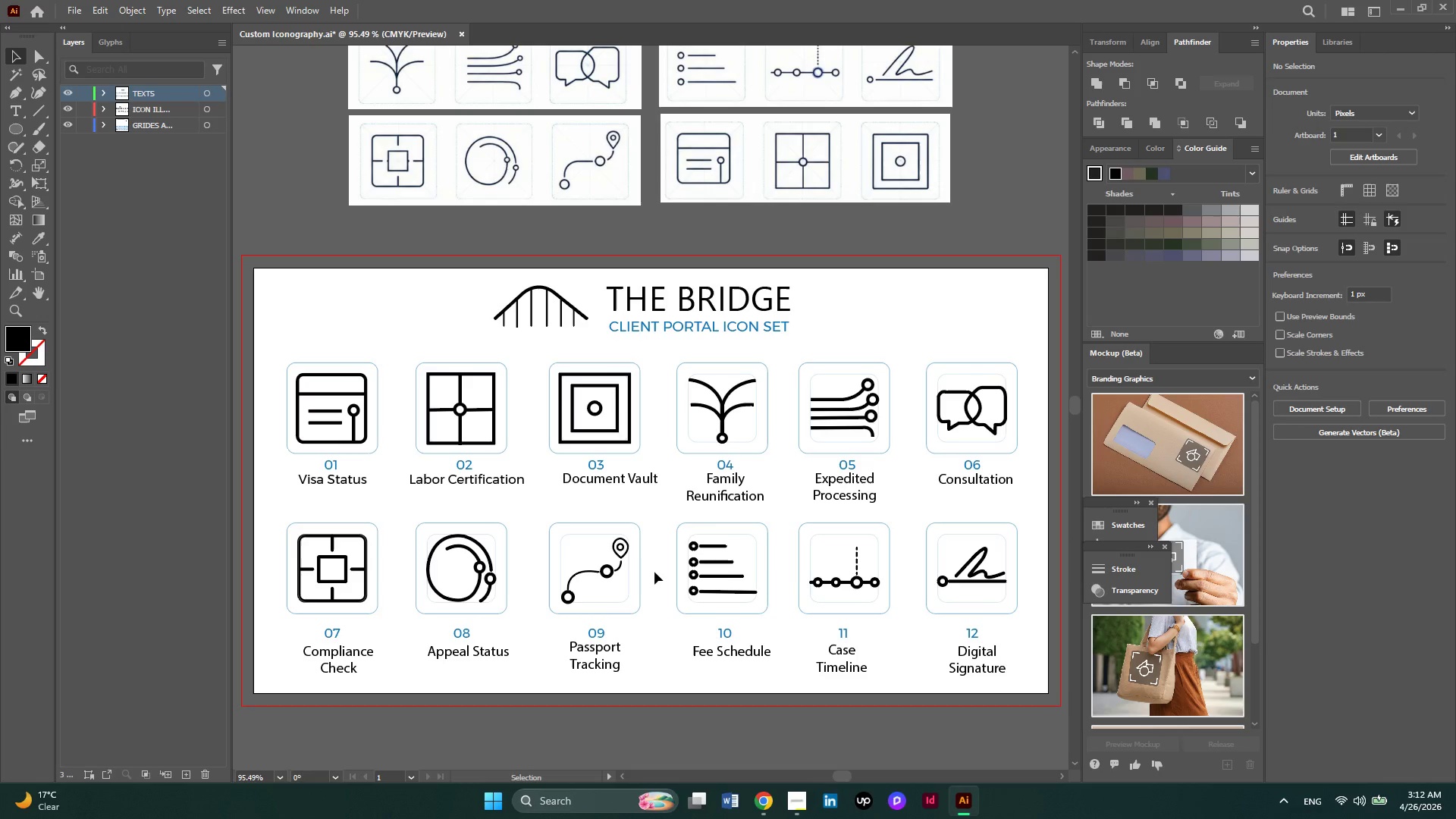 
left_click([486, 482])
 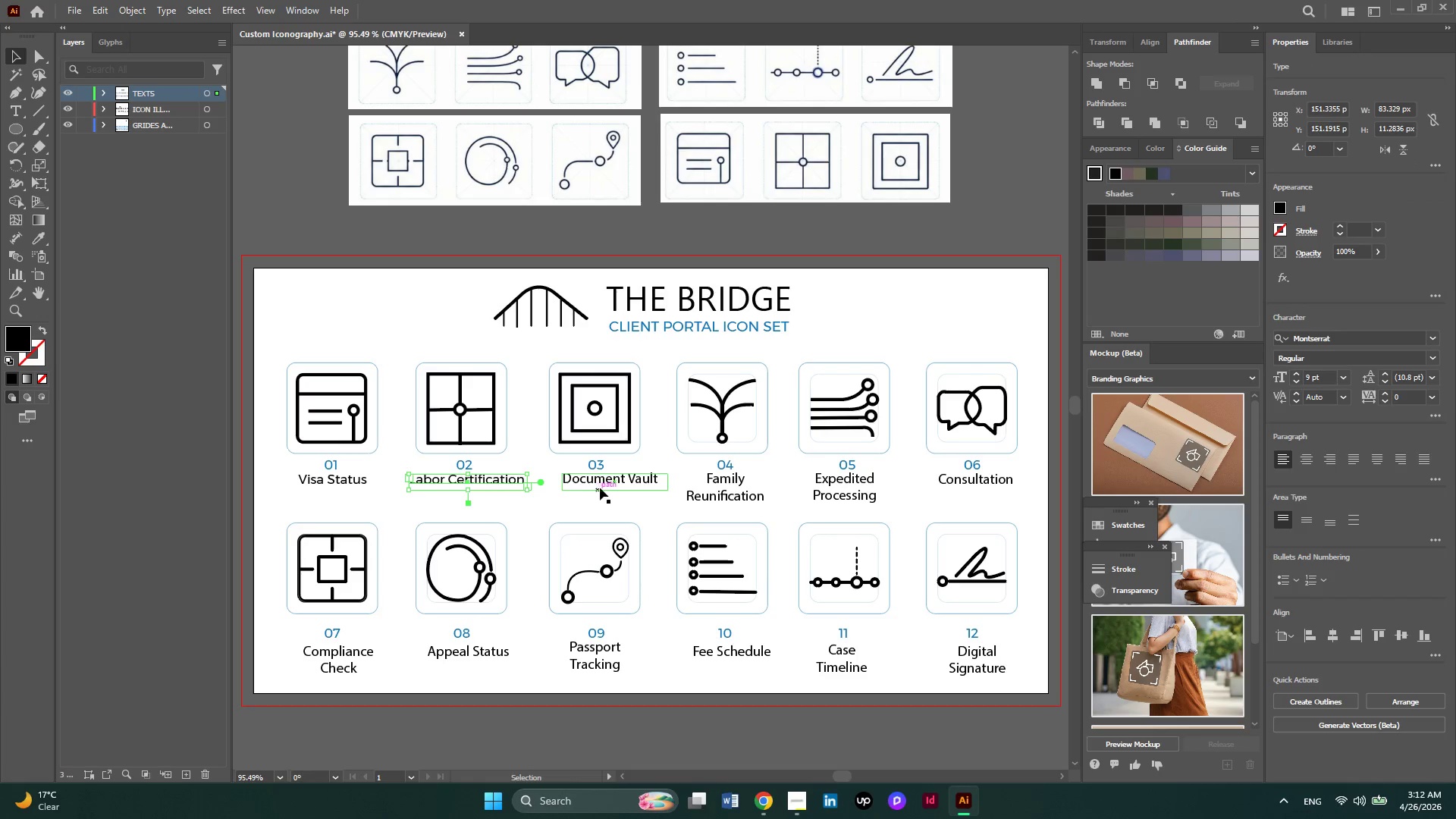 
left_click([602, 487])
 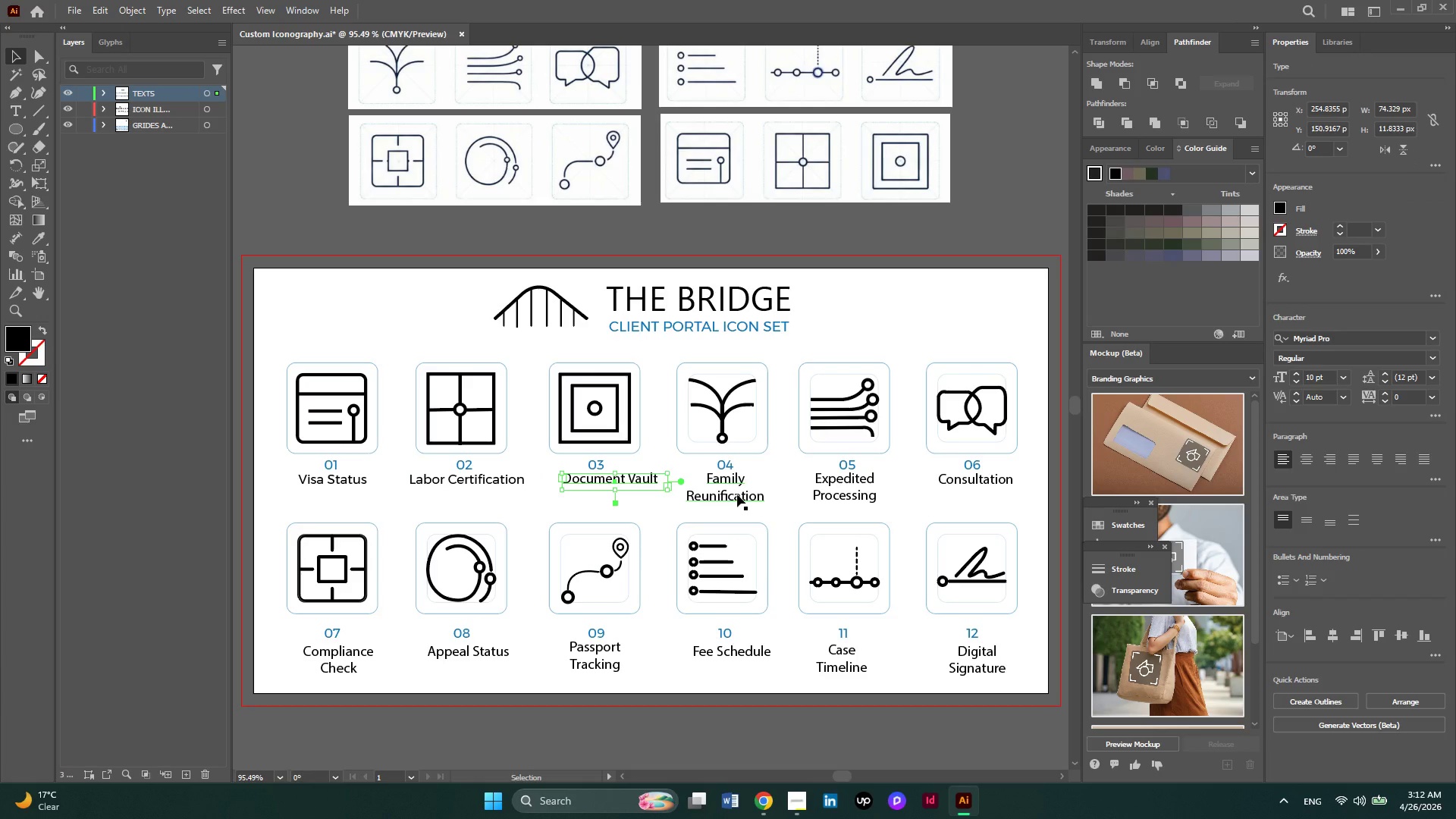 
hold_key(key=ShiftLeft, duration=3.73)
left_click([737, 494])
 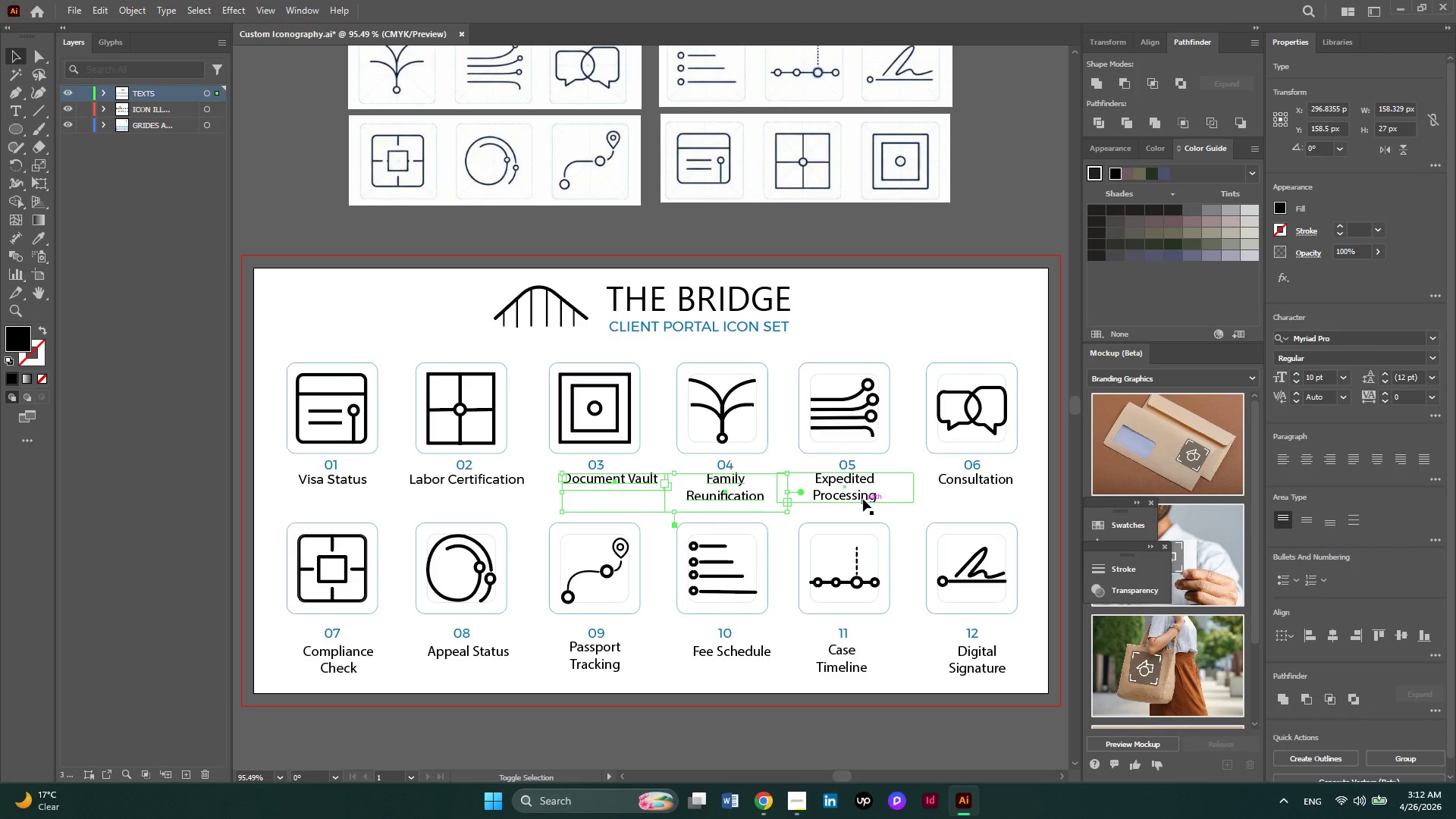 
left_click([863, 499])
 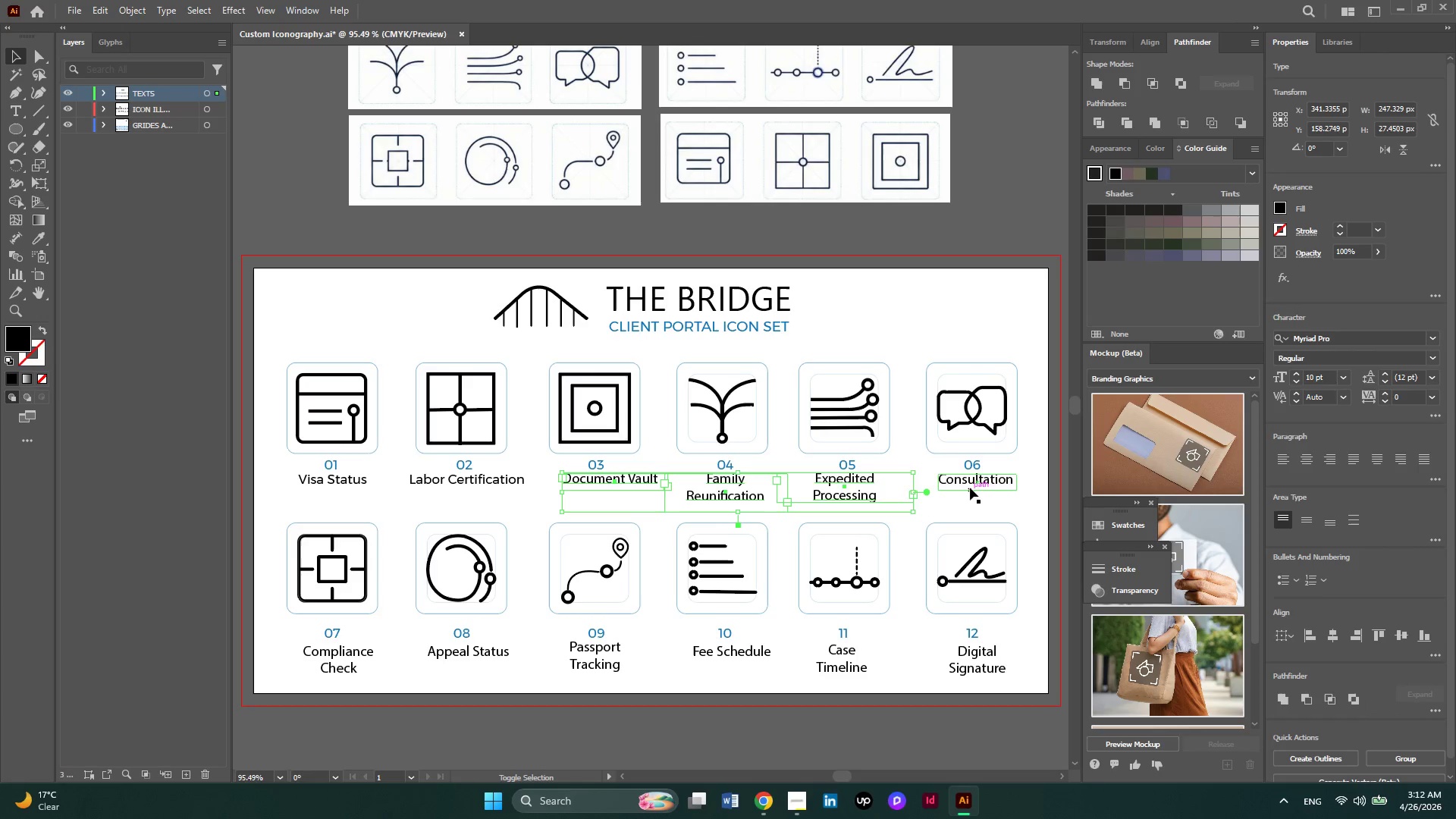 
left_click([970, 488])
 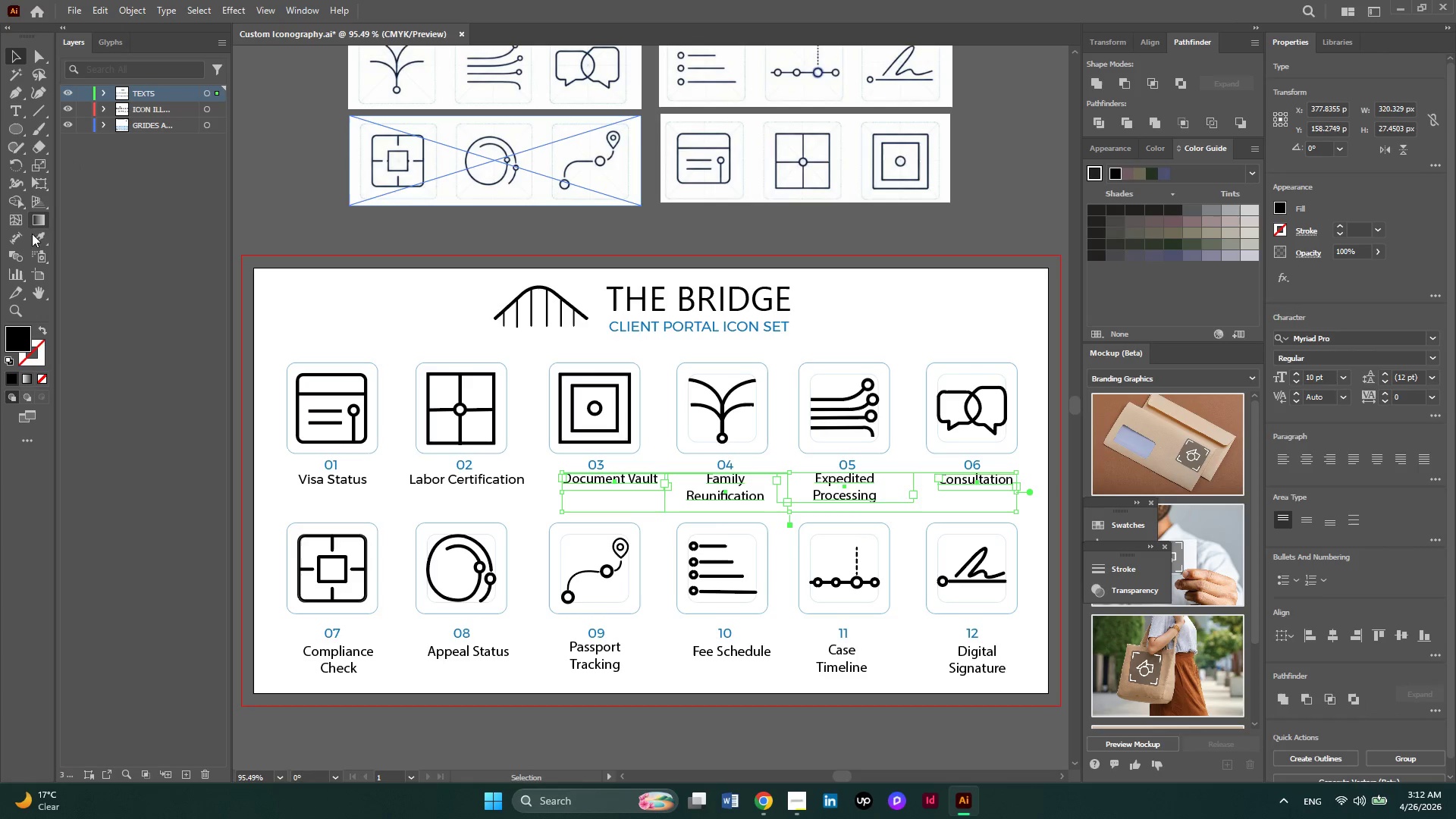 
left_click([42, 245])
 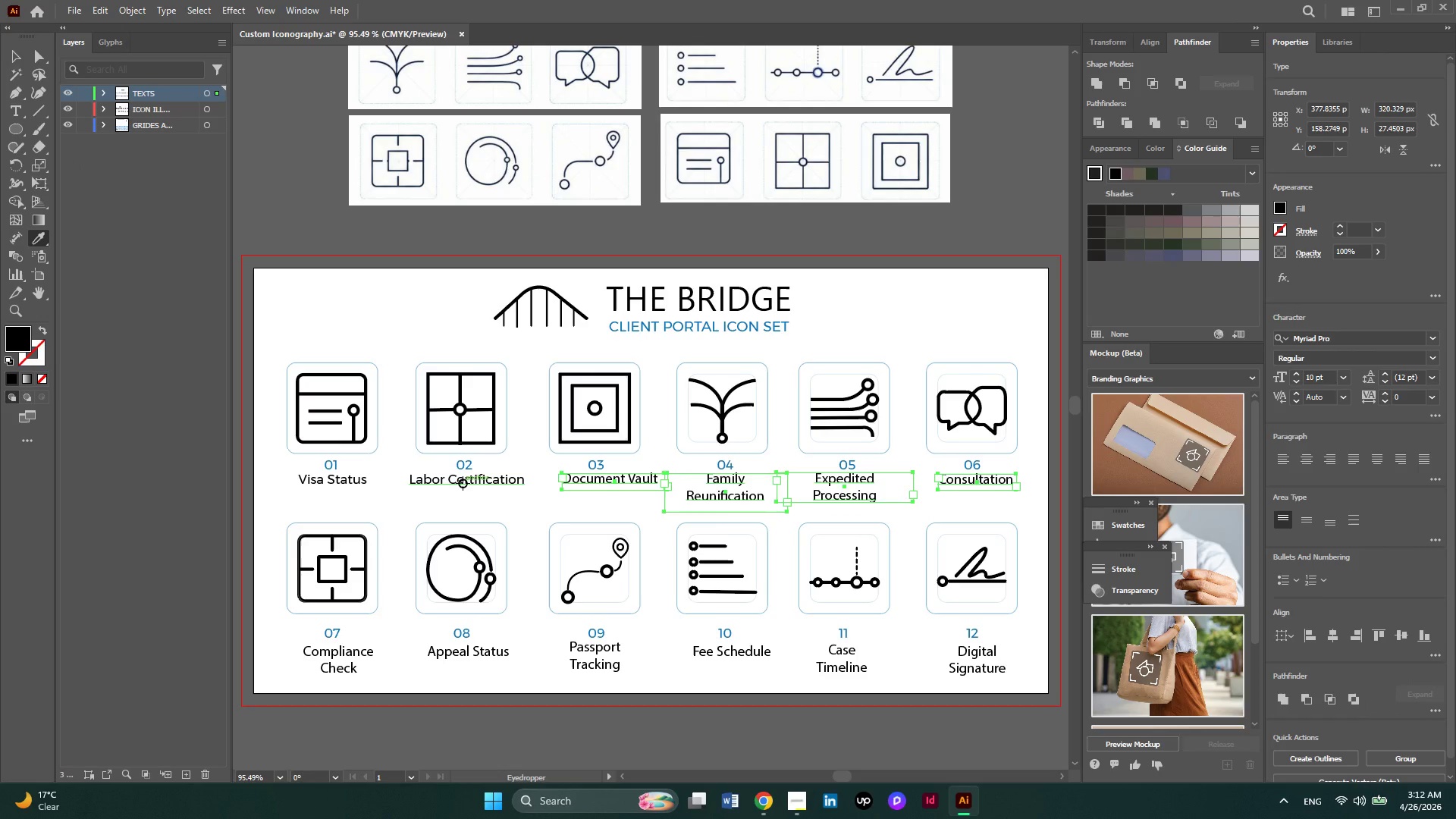 
left_click([463, 483])
 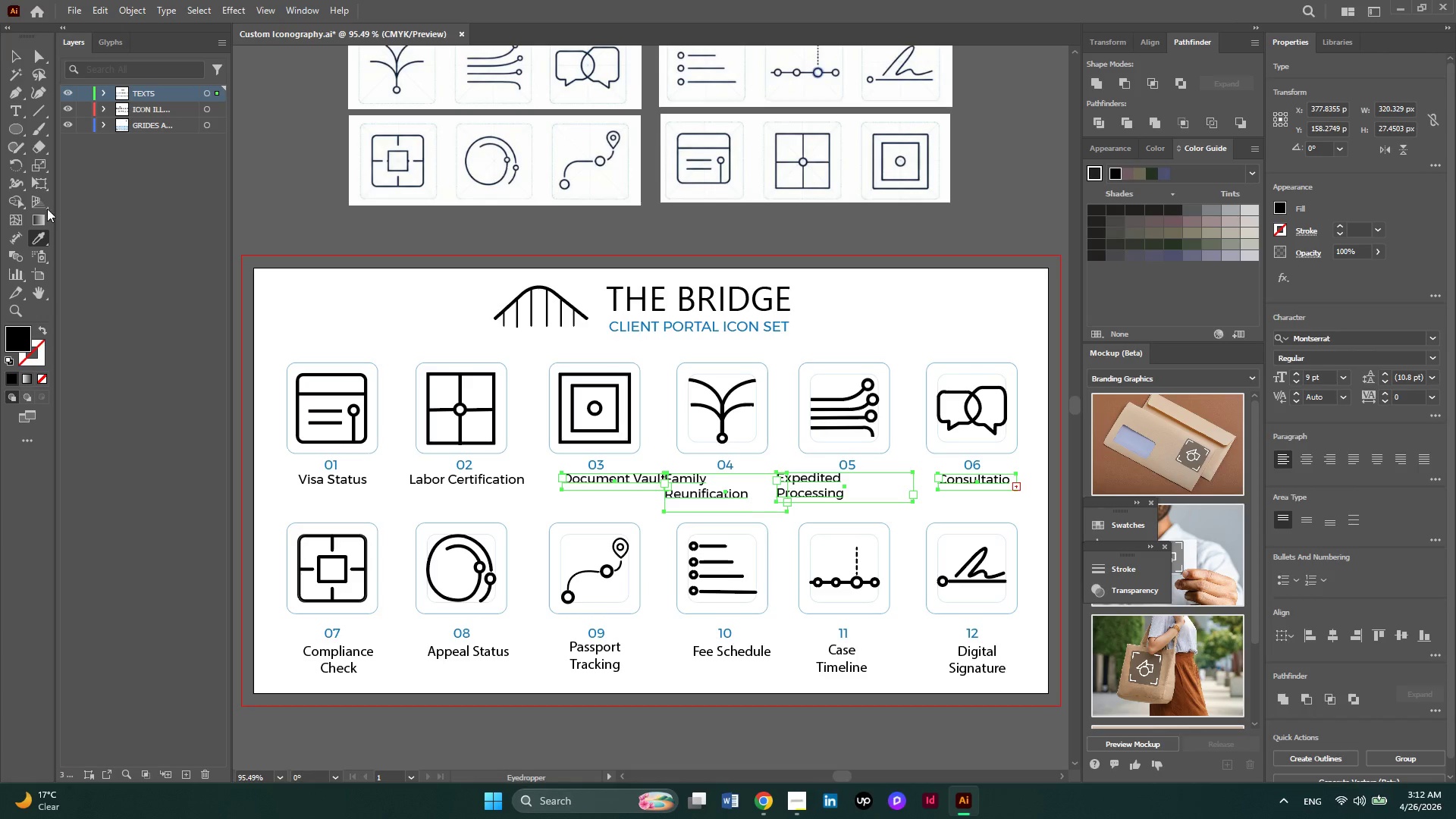 
left_click([20, 64])
 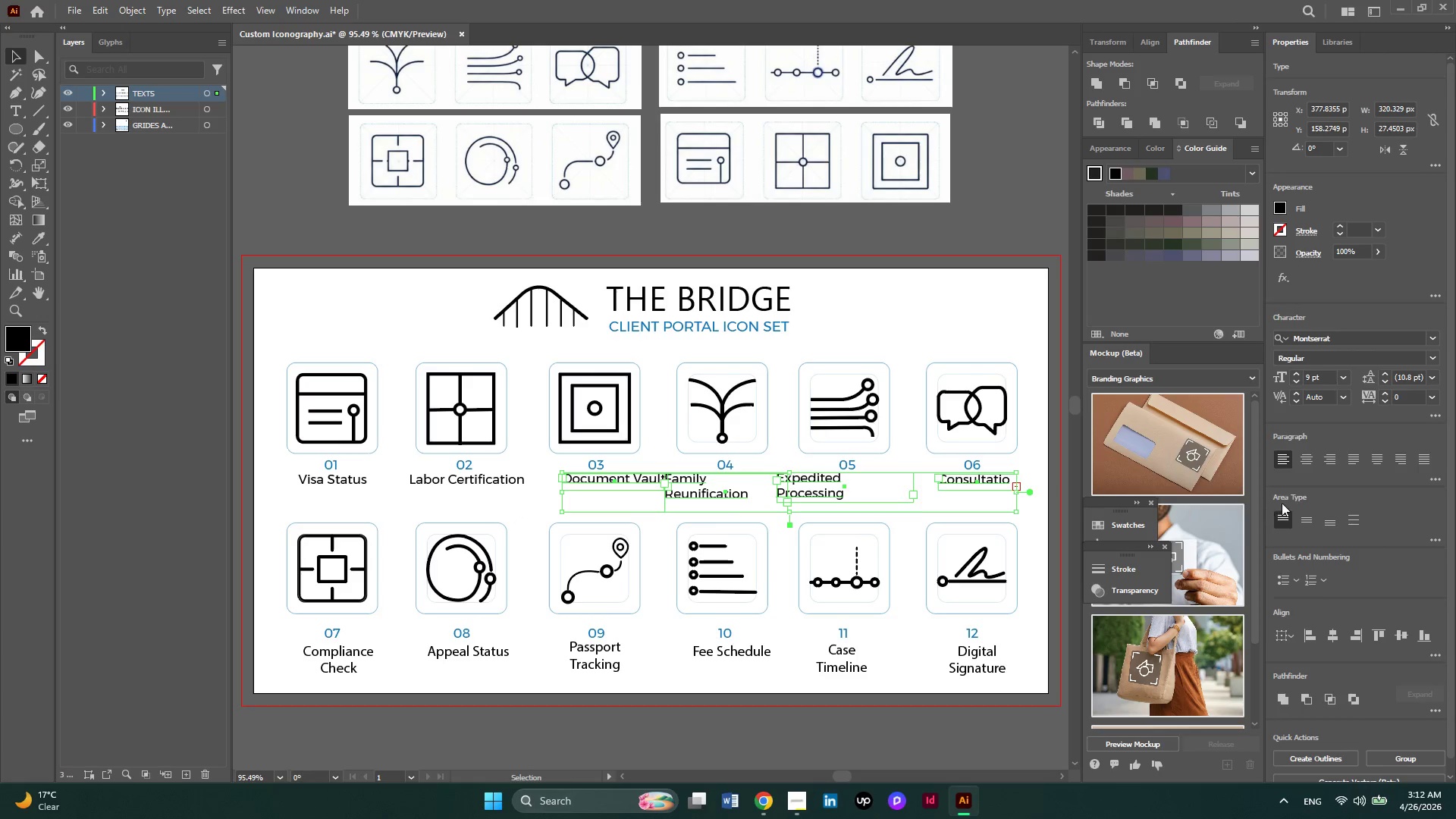 
left_click([1306, 466])
 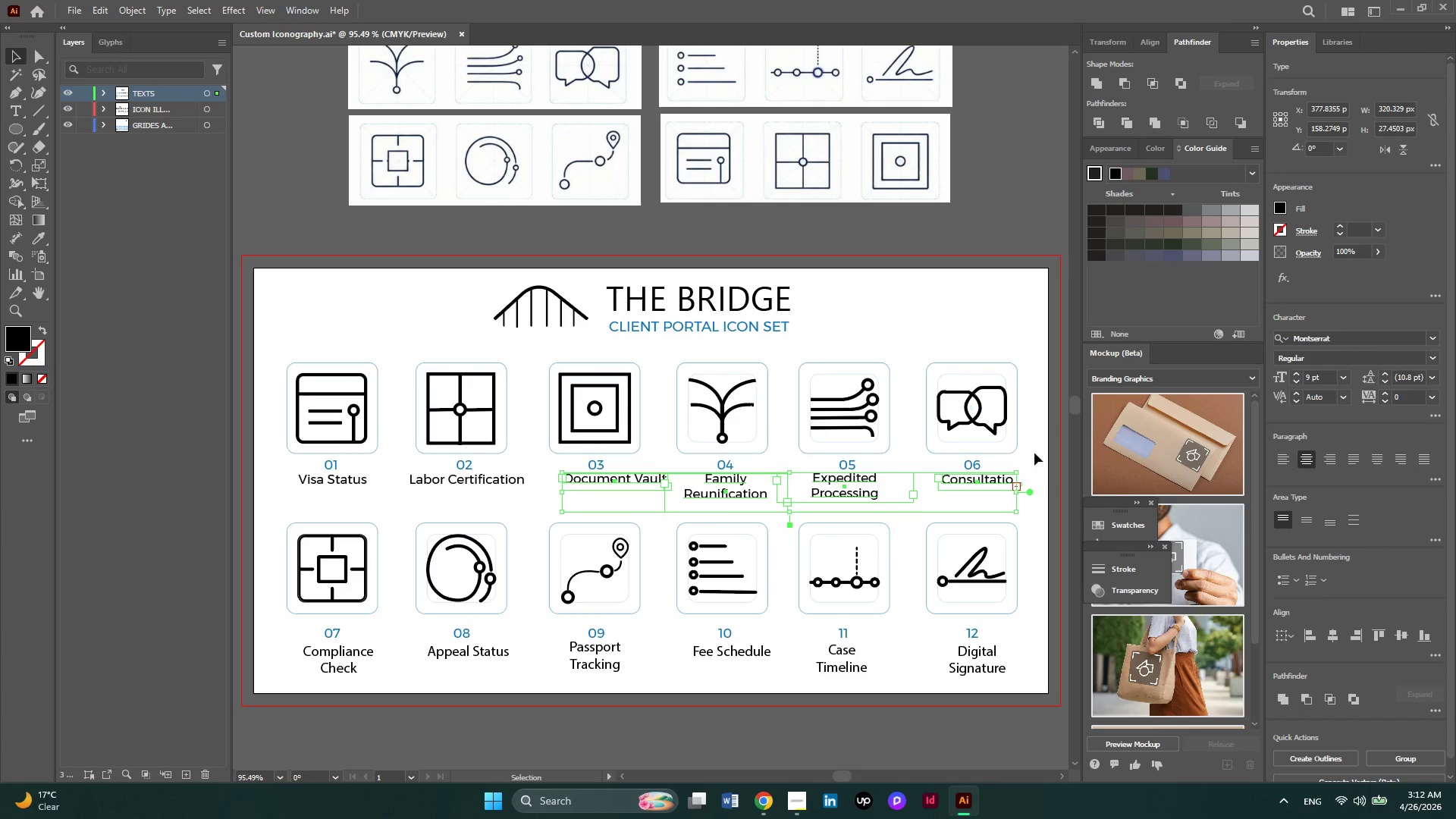 
left_click([1034, 453])
 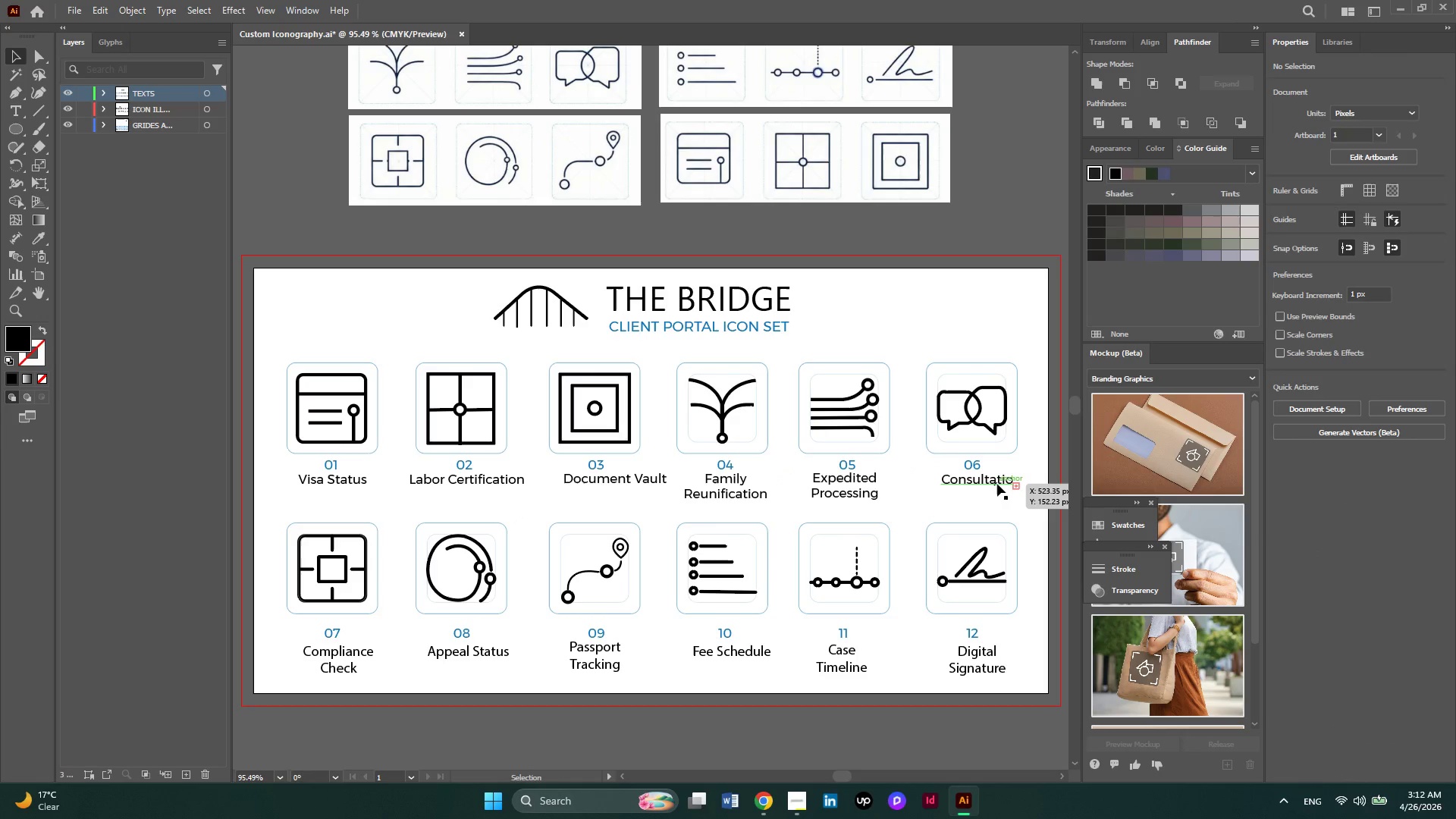 
left_click([997, 484])
 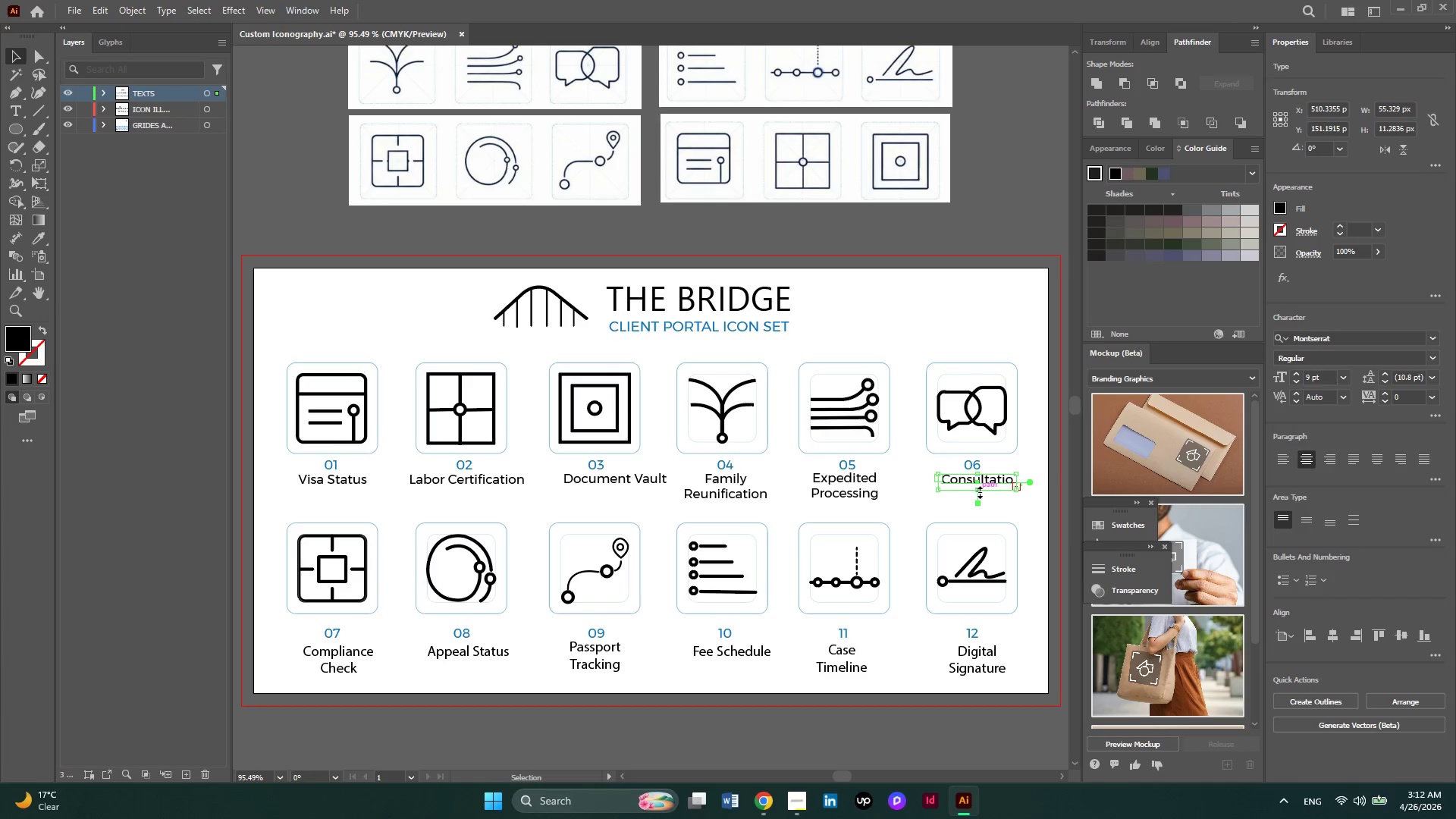 
left_click_drag(start_coordinate=[978, 491], to_coordinate=[978, 510])
 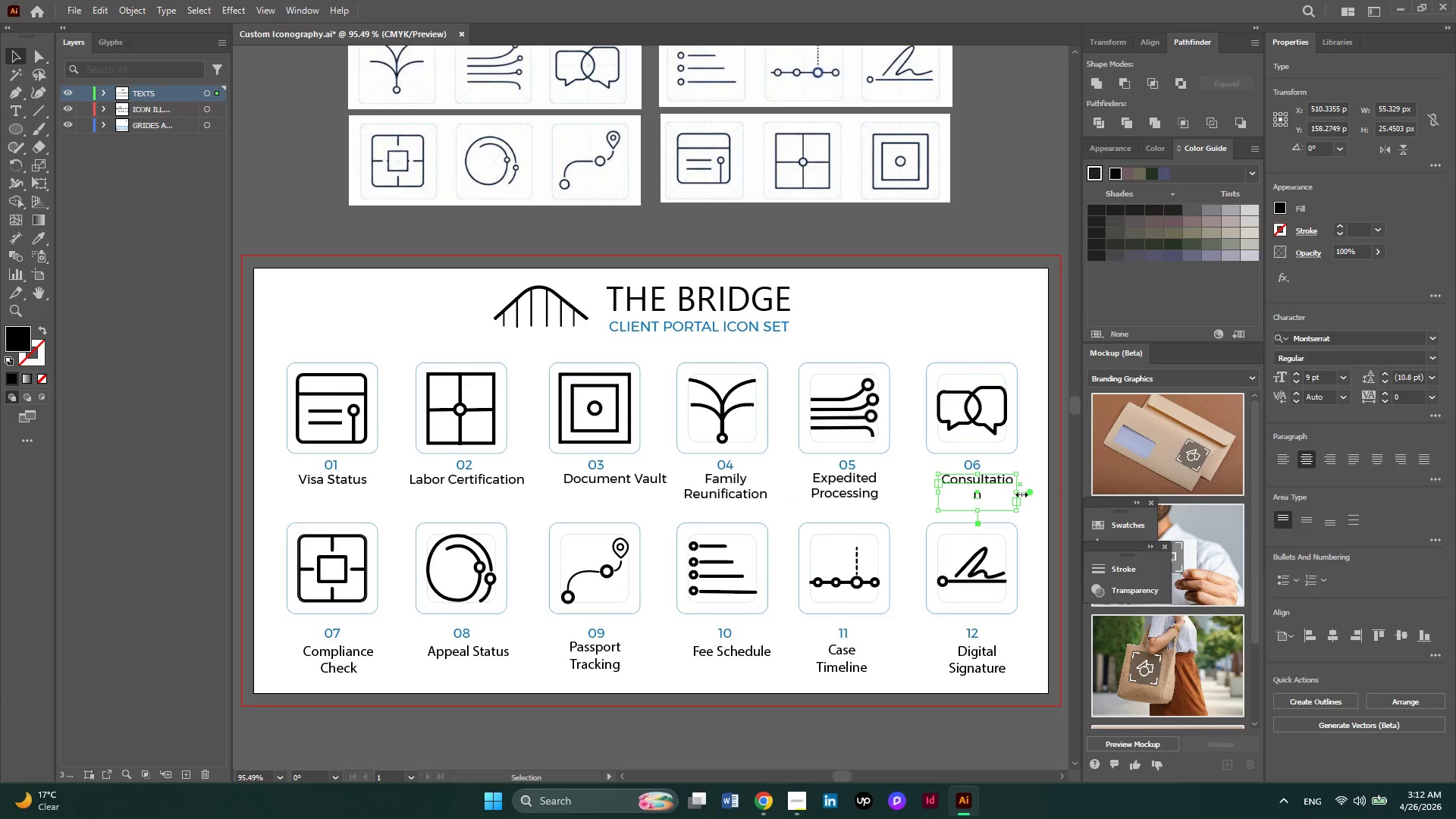 
left_click_drag(start_coordinate=[1020, 493], to_coordinate=[1025, 493])
 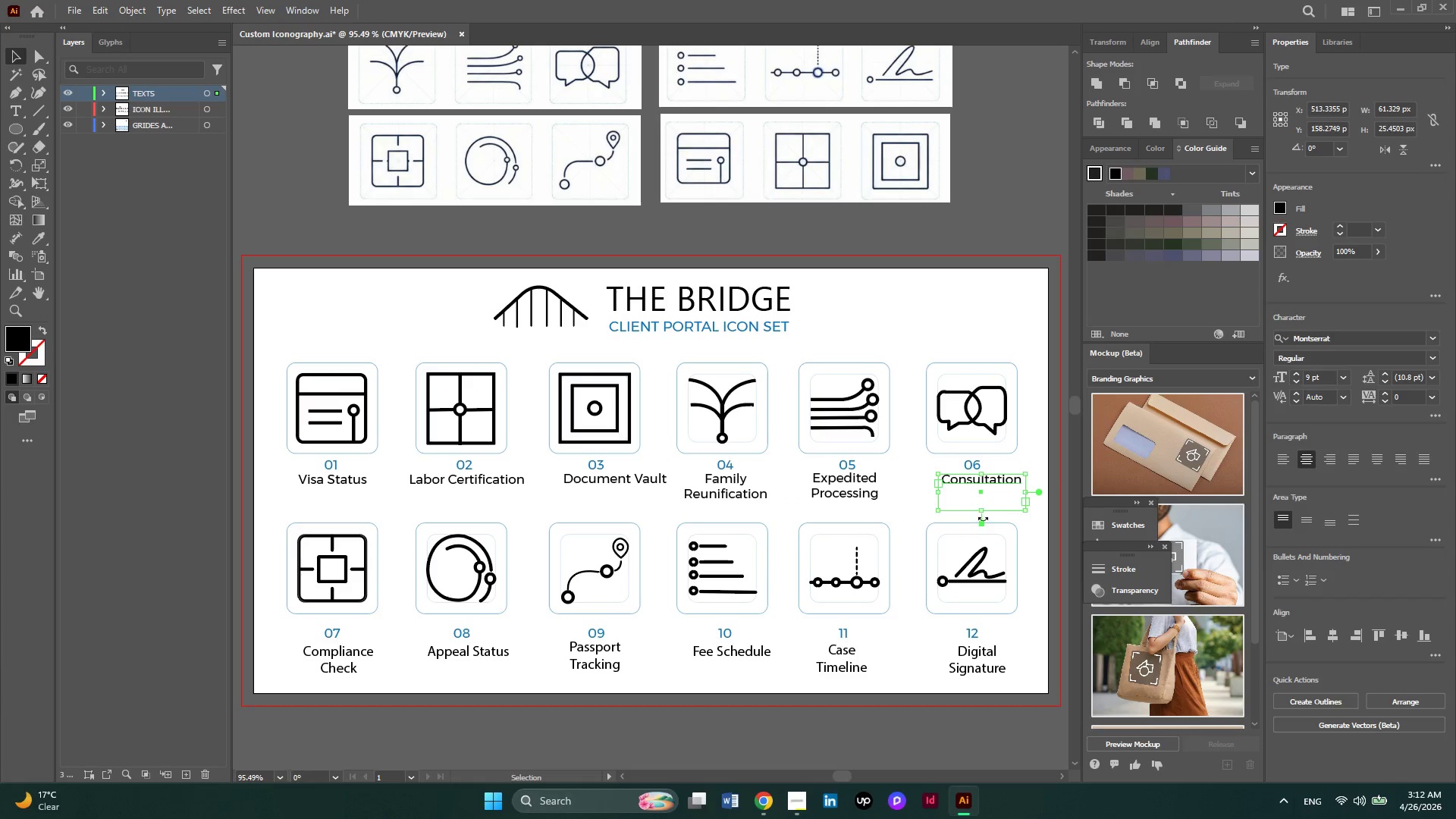 
left_click_drag(start_coordinate=[983, 513], to_coordinate=[984, 496])
 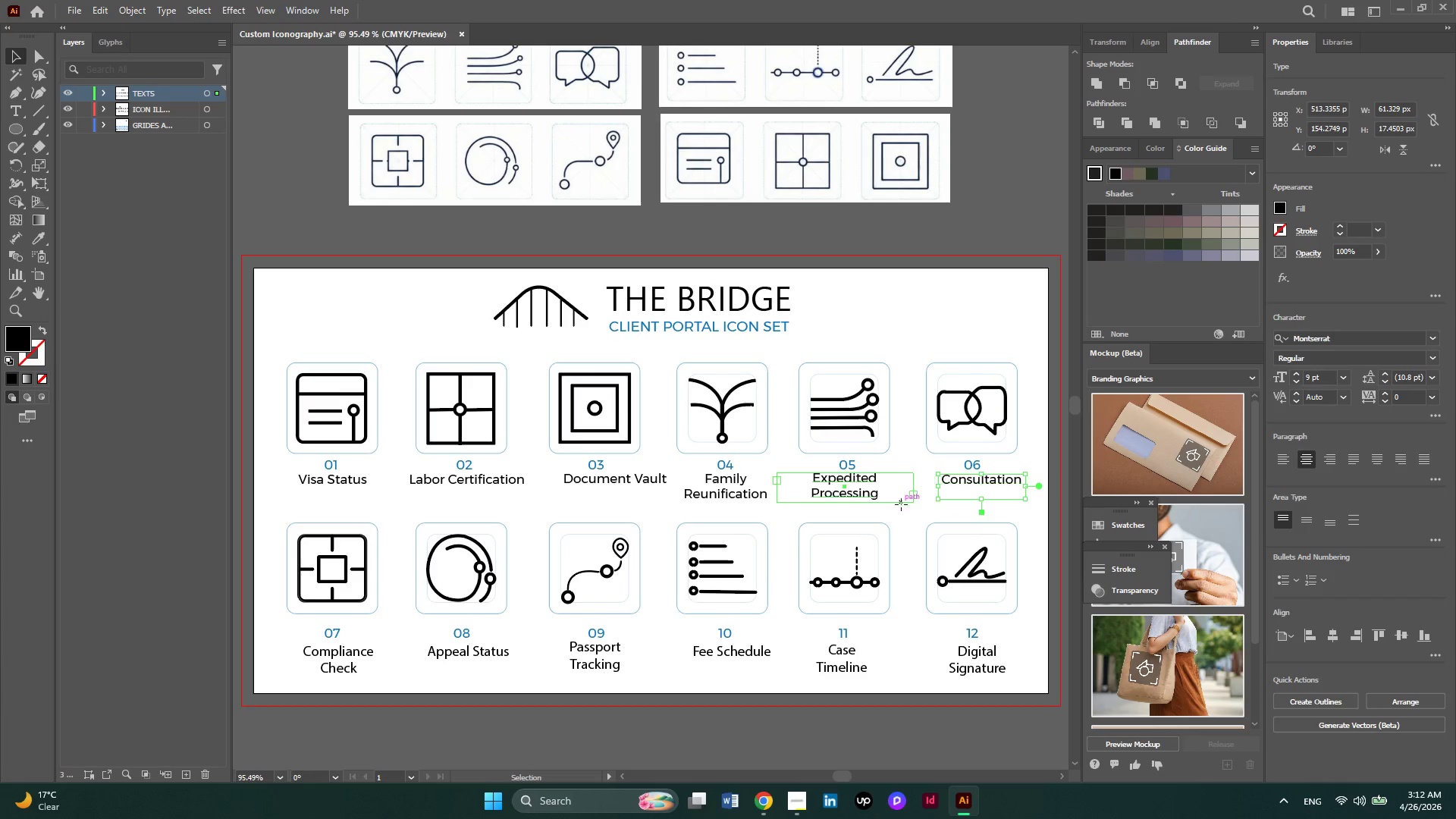 
left_click([901, 504])
 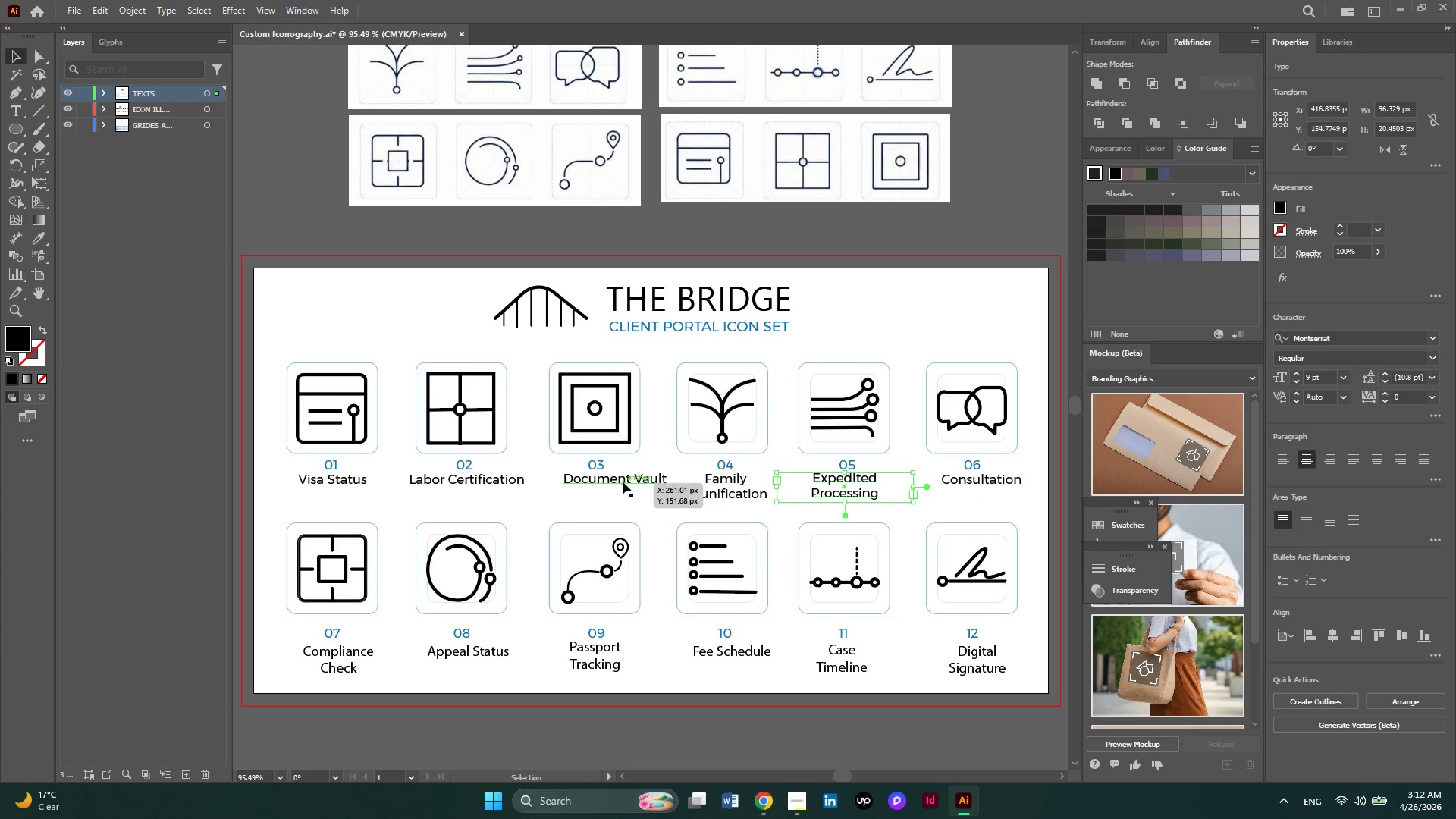 
left_click([623, 482])
 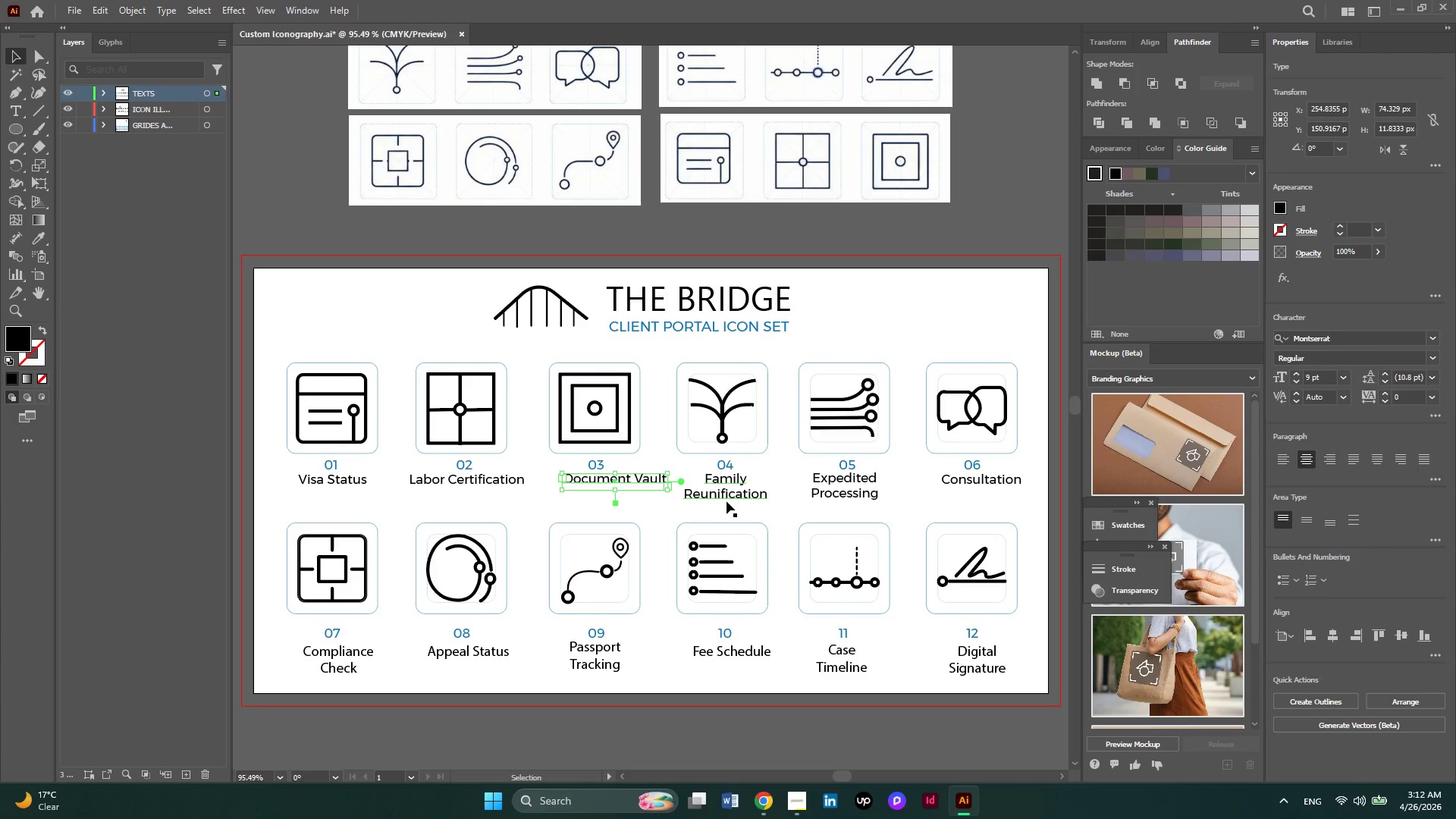 
left_click([726, 501])
 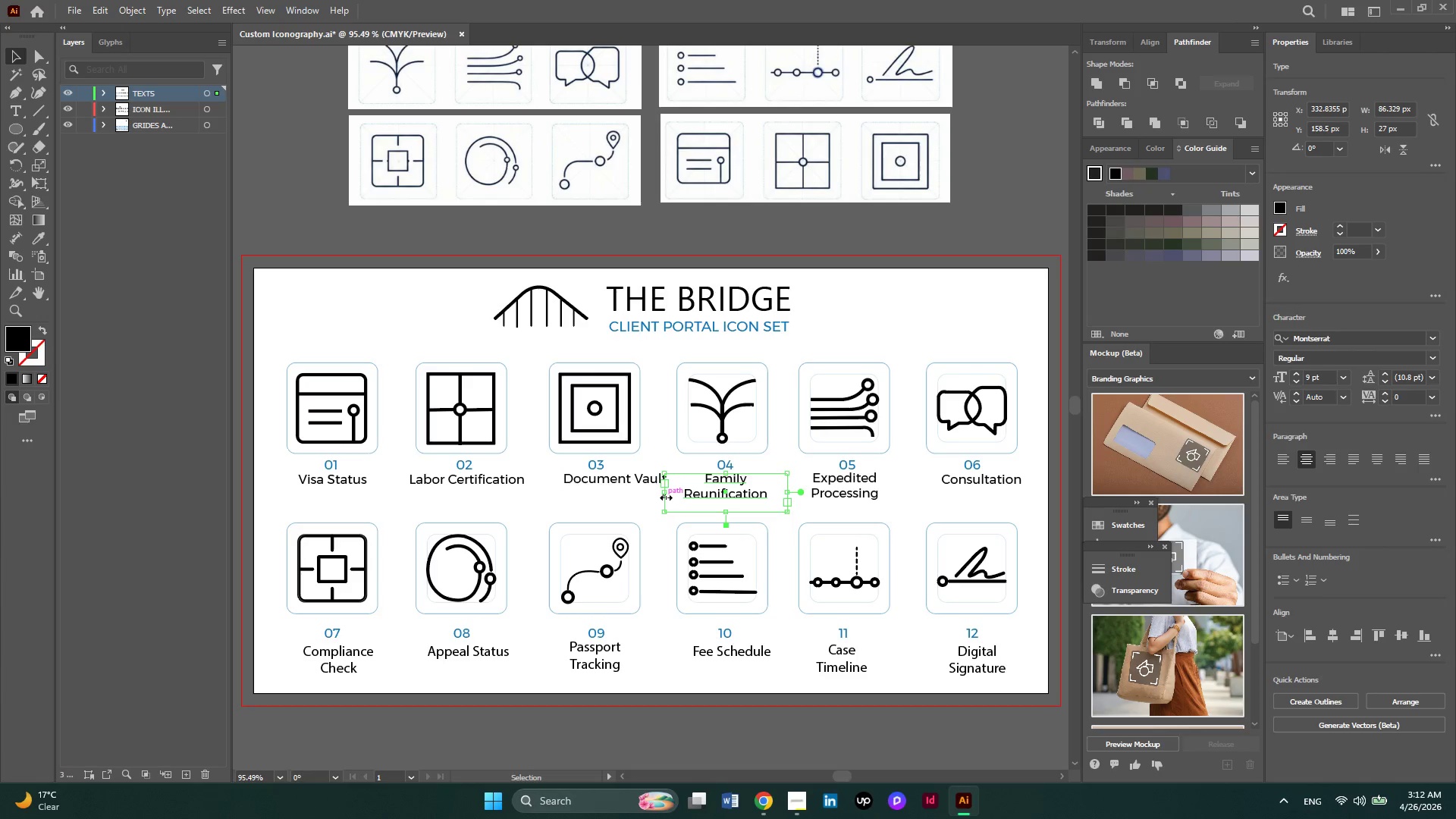 
left_click_drag(start_coordinate=[664, 496], to_coordinate=[676, 497])
 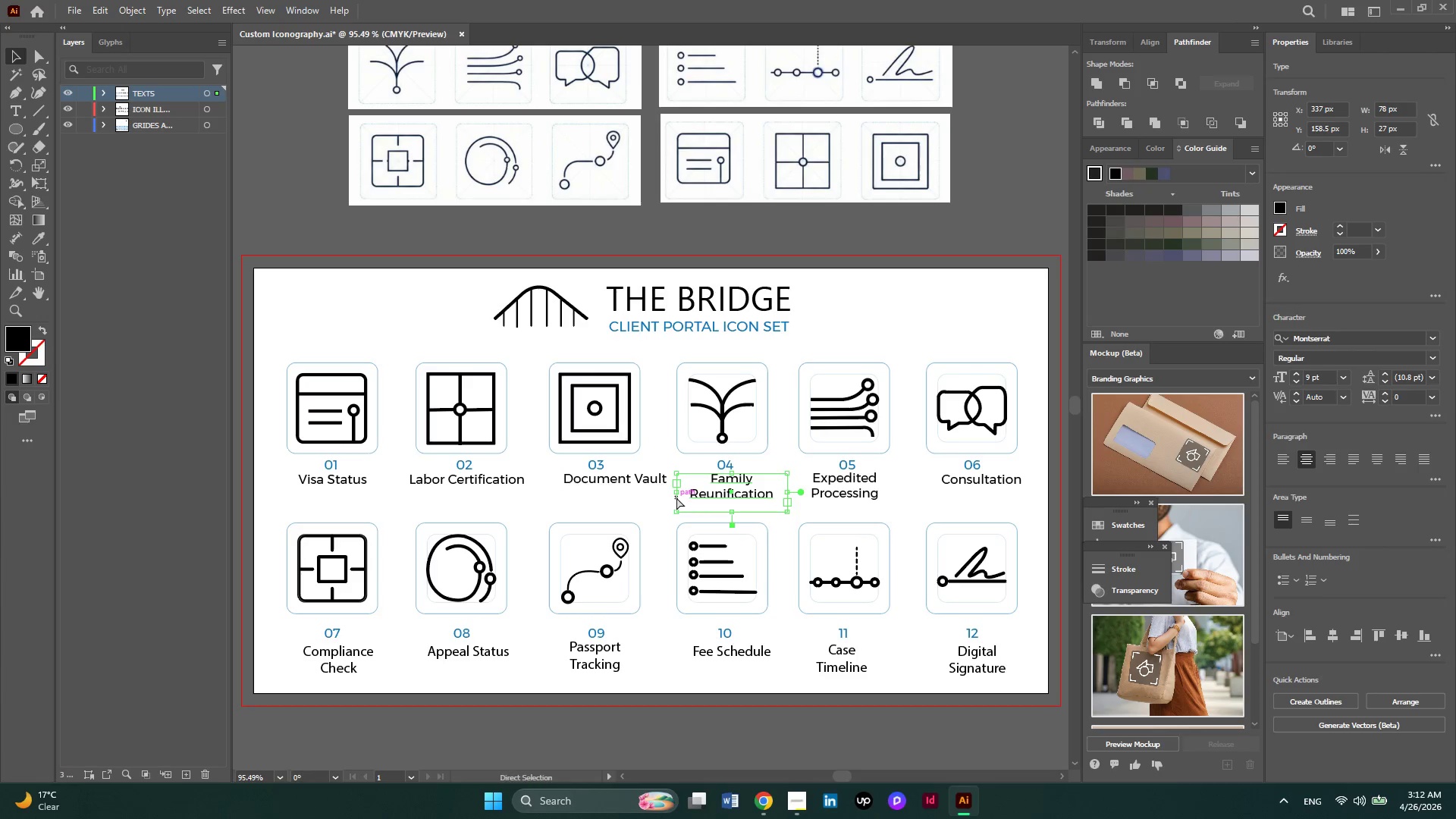 
key(Control+Z)
 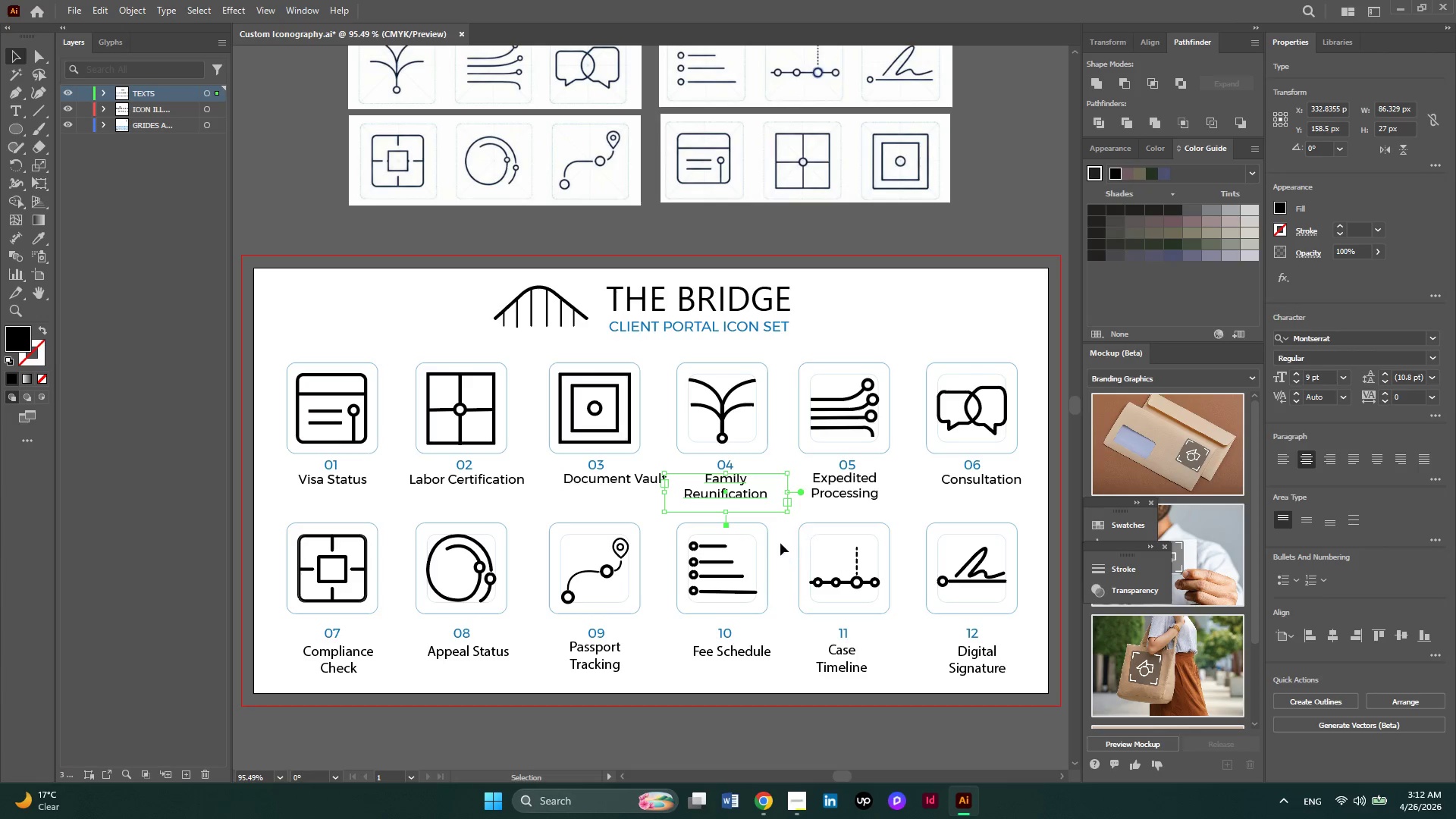 
left_click([780, 543])
 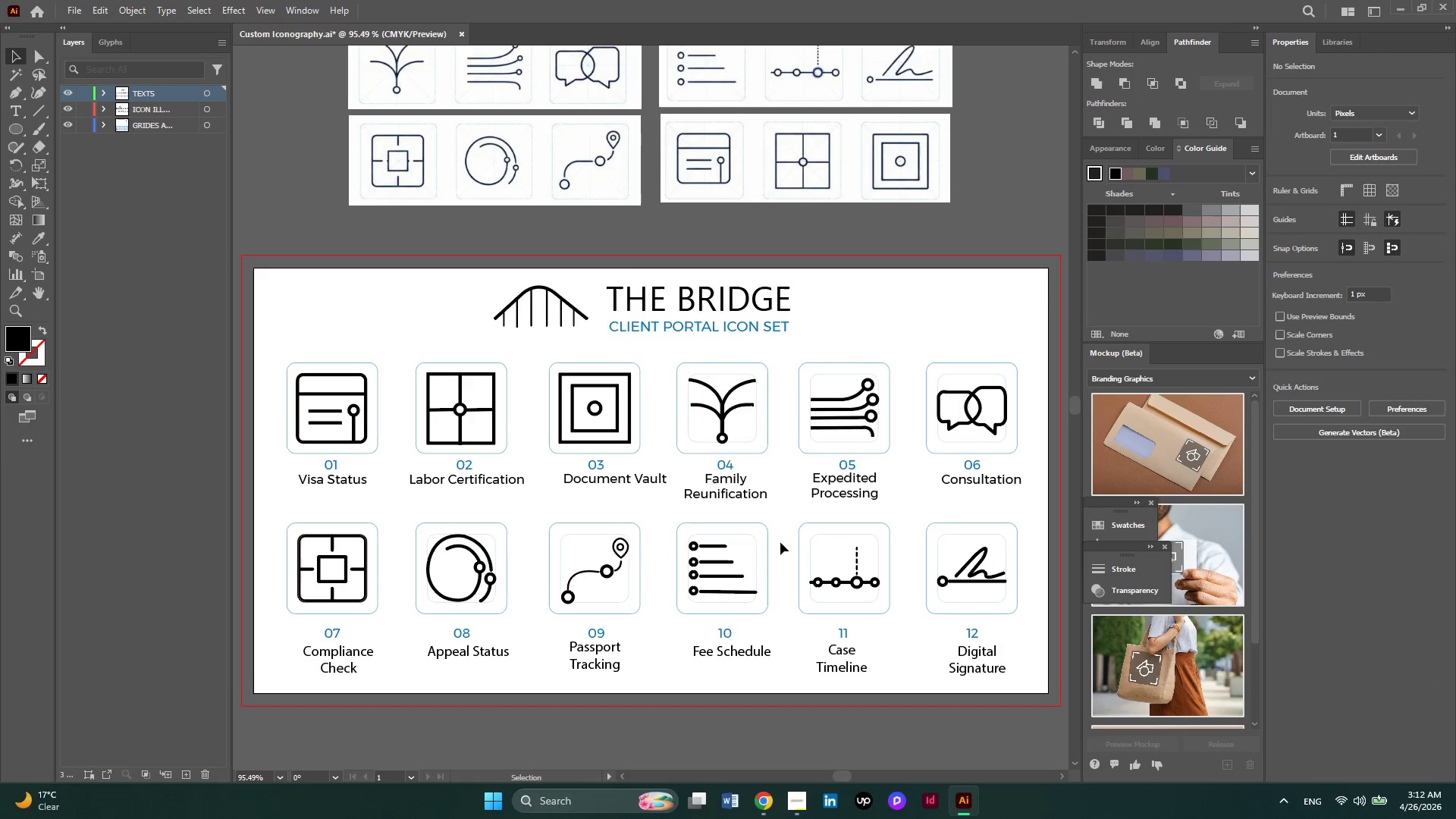 
scroll: coordinate [780, 542], scroll_direction: down, amount: 1.0
 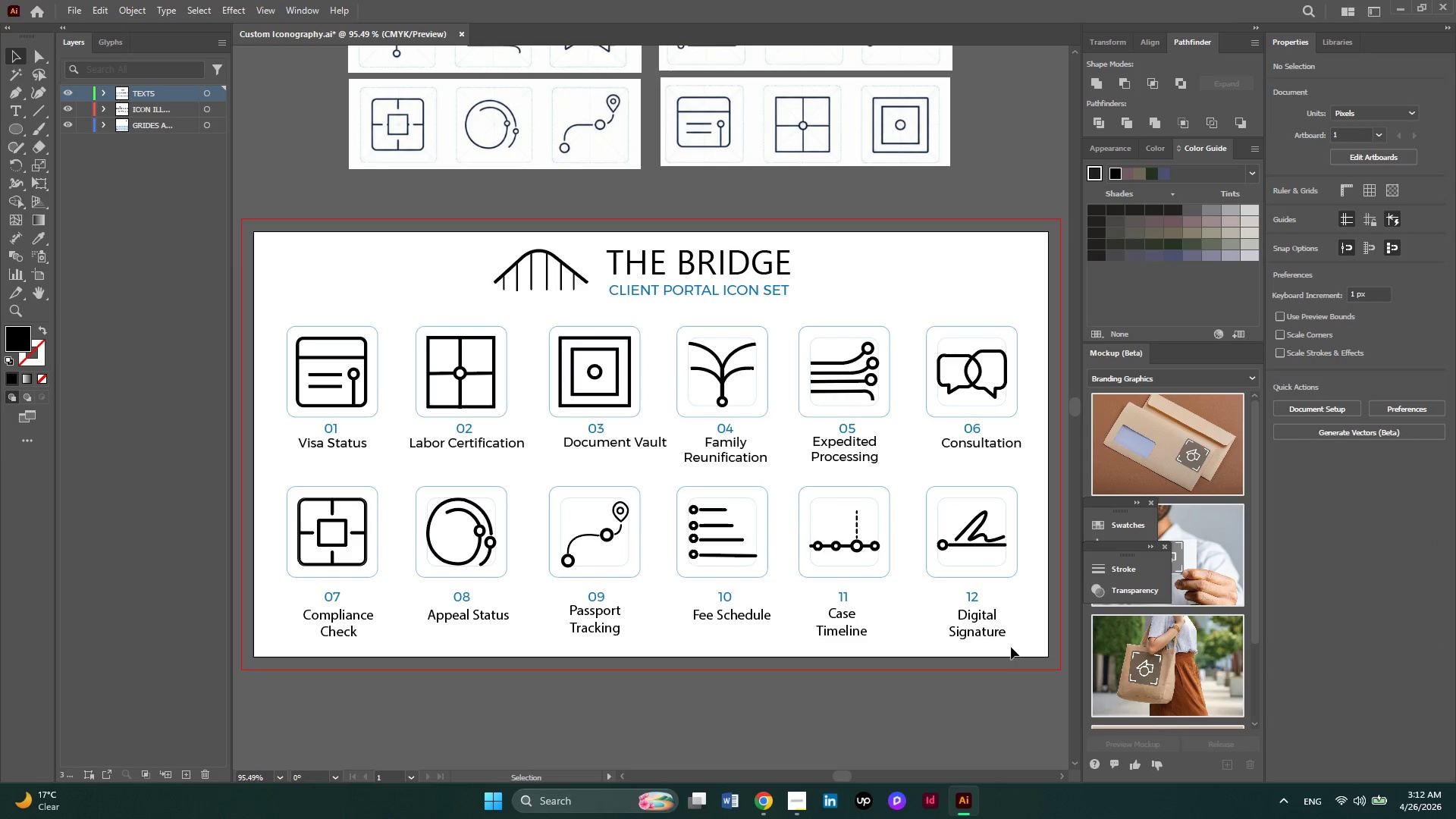 
left_click_drag(start_coordinate=[1011, 647], to_coordinate=[318, 614])
 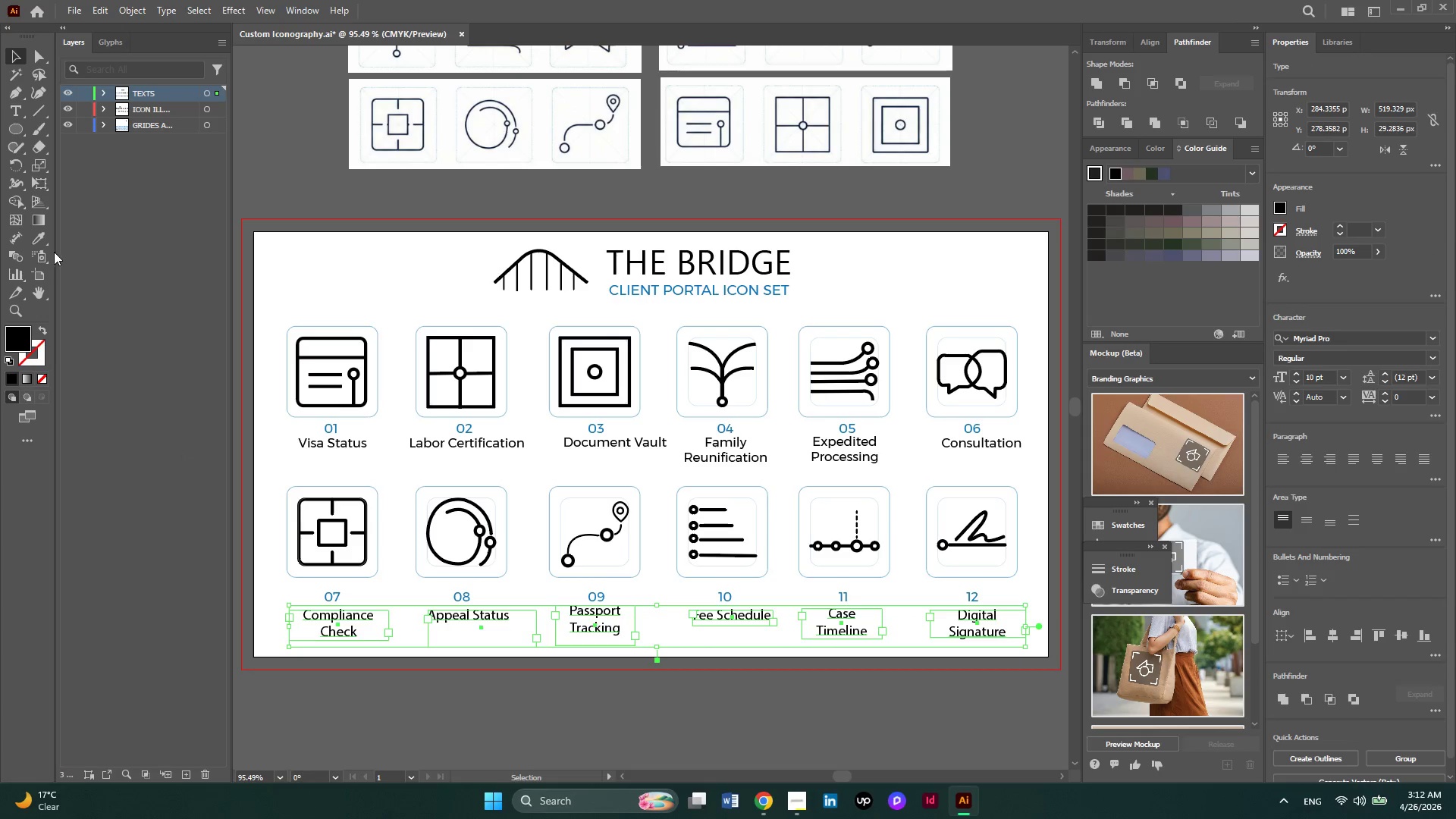 
left_click([33, 237])
 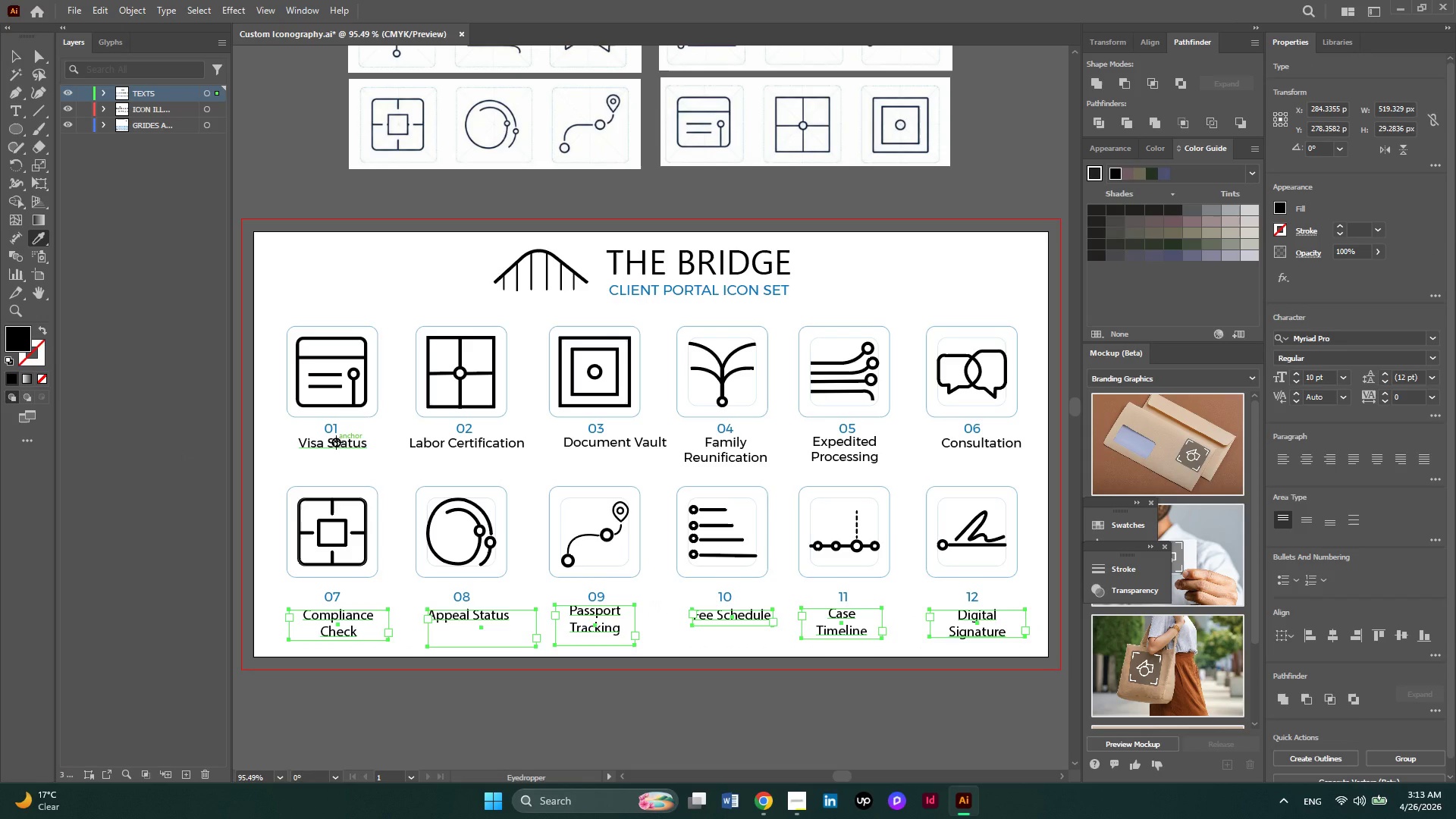 
left_click([336, 442])
 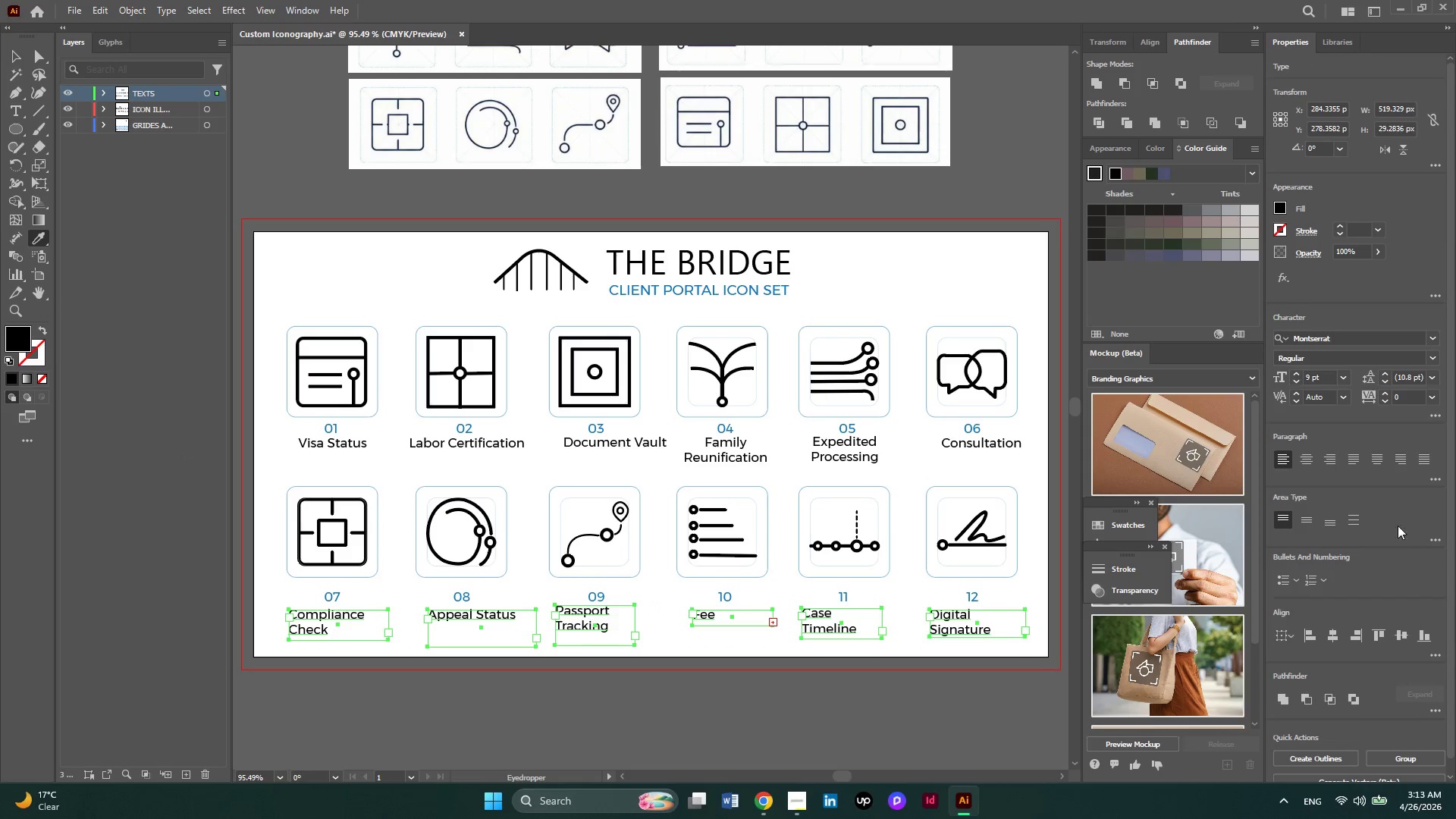 
left_click([1301, 466])
 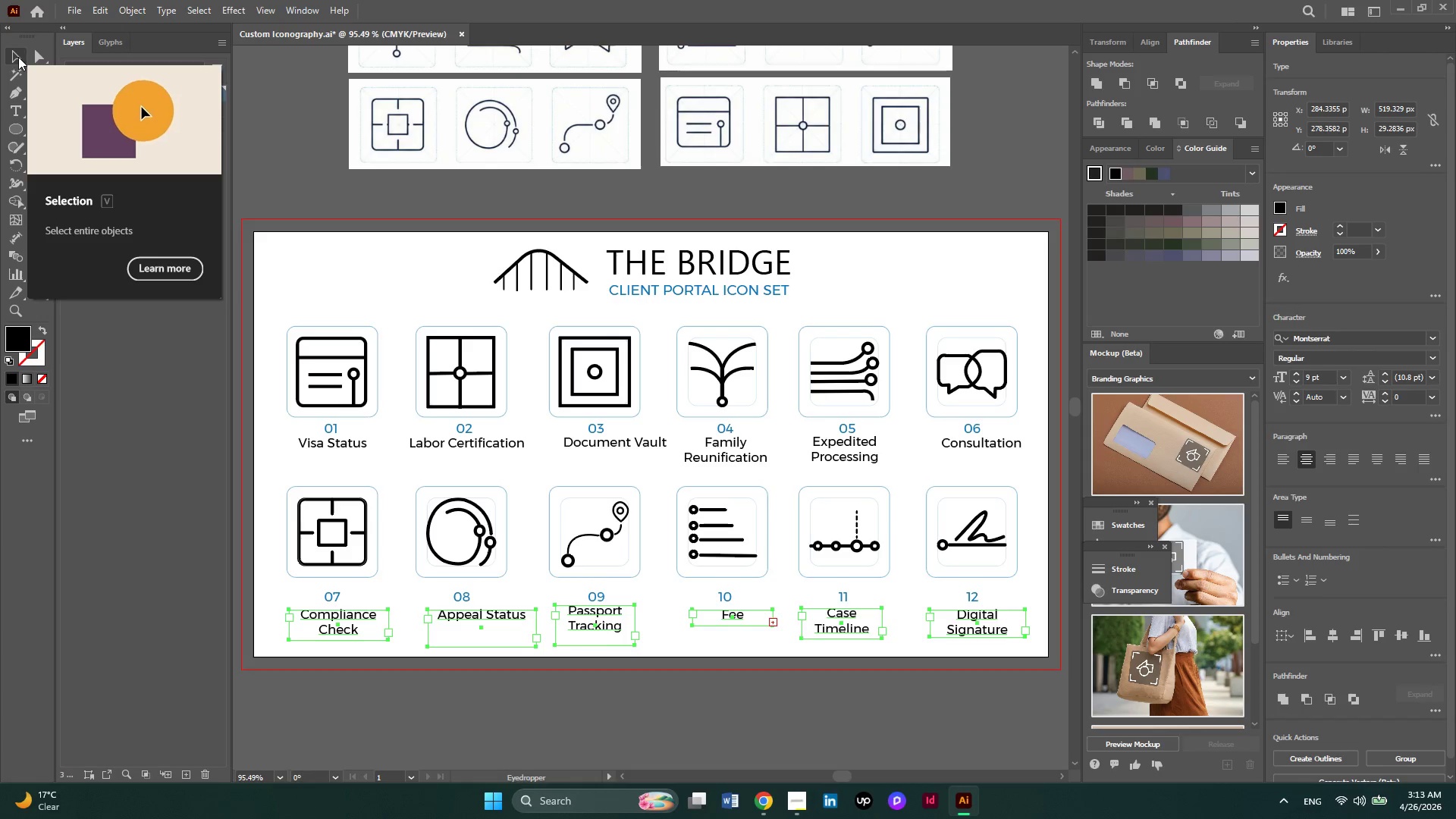 
wait(5.7)
 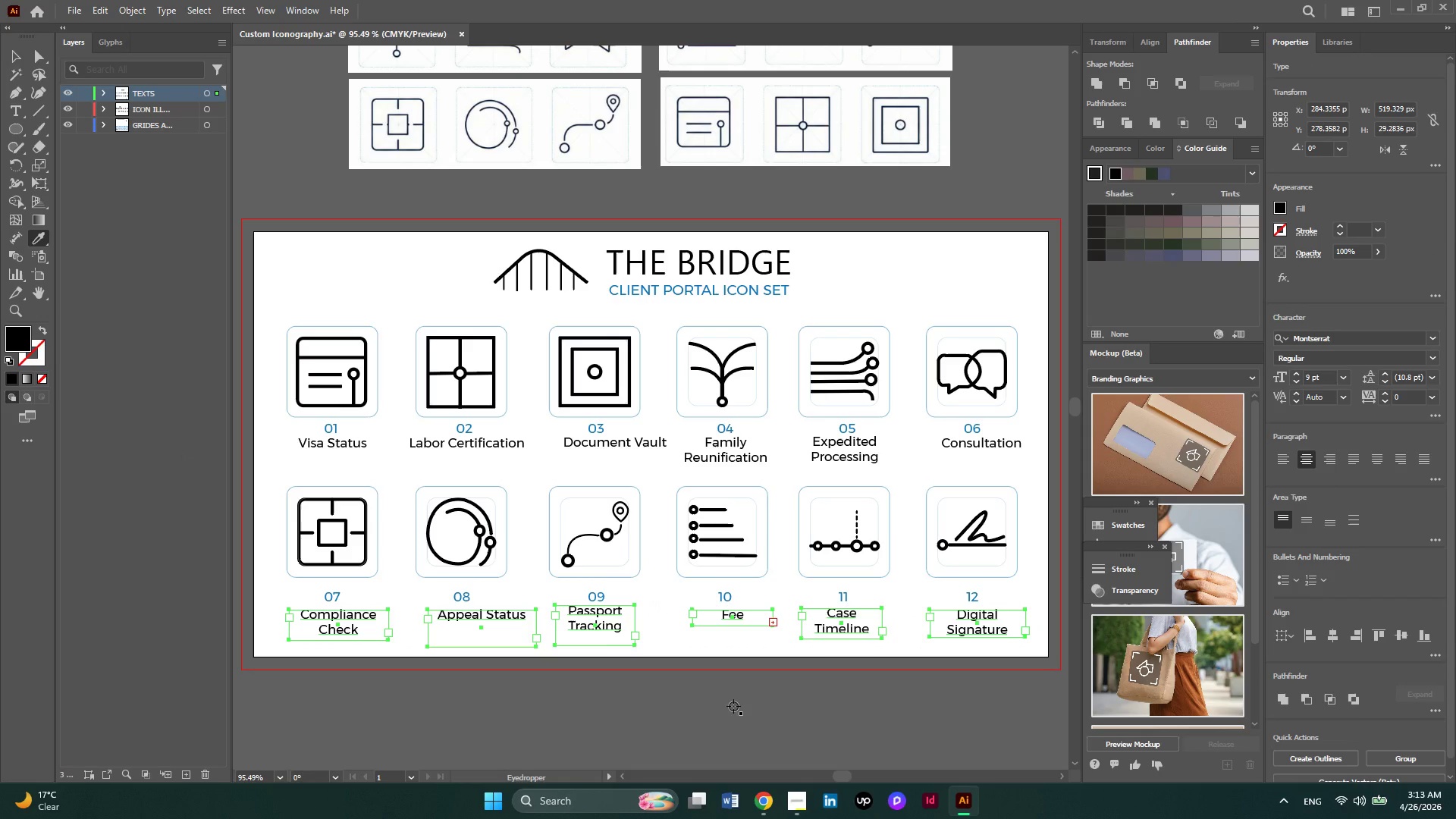 
left_click([18, 57])
 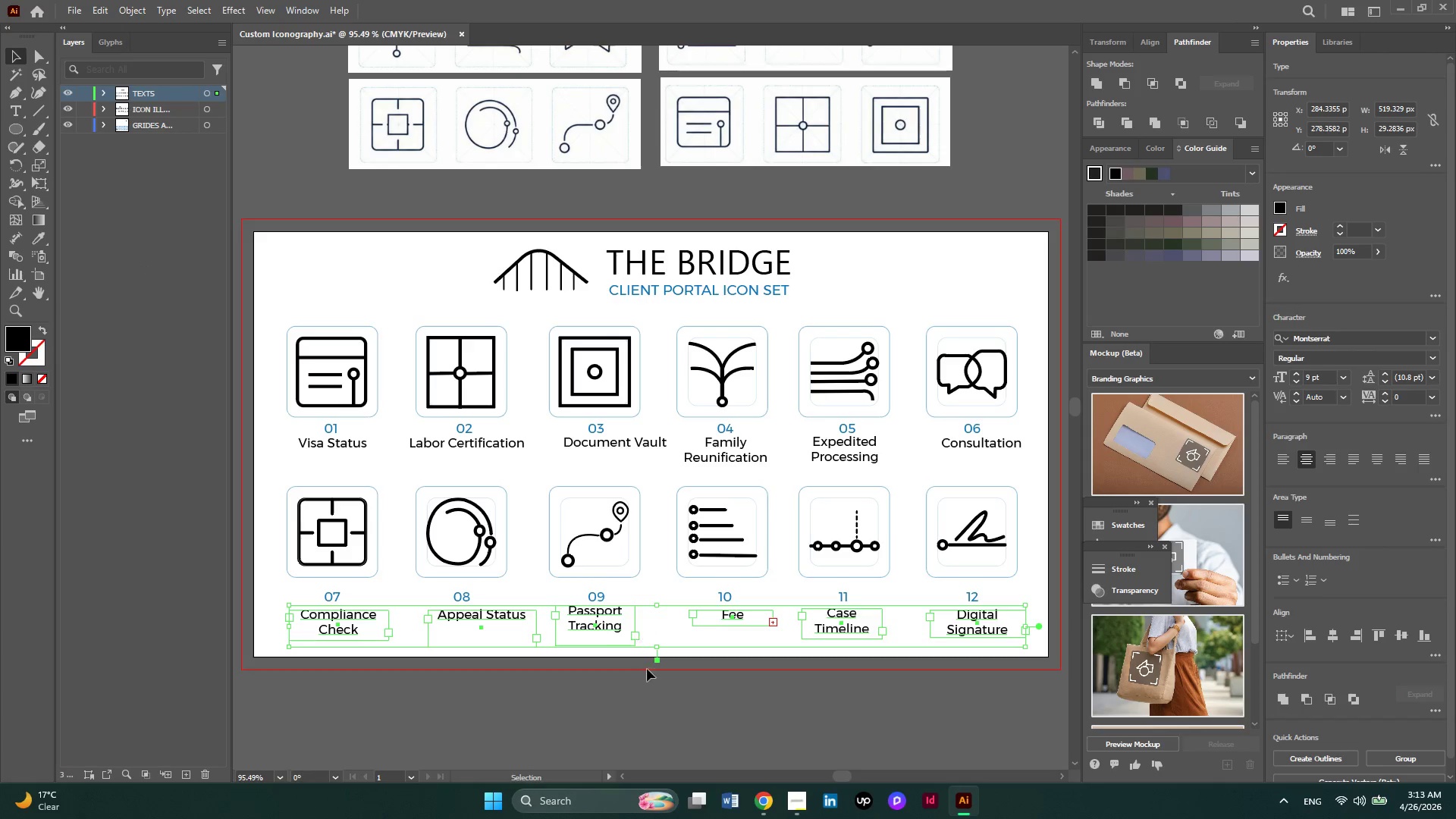 
left_click([710, 690])
 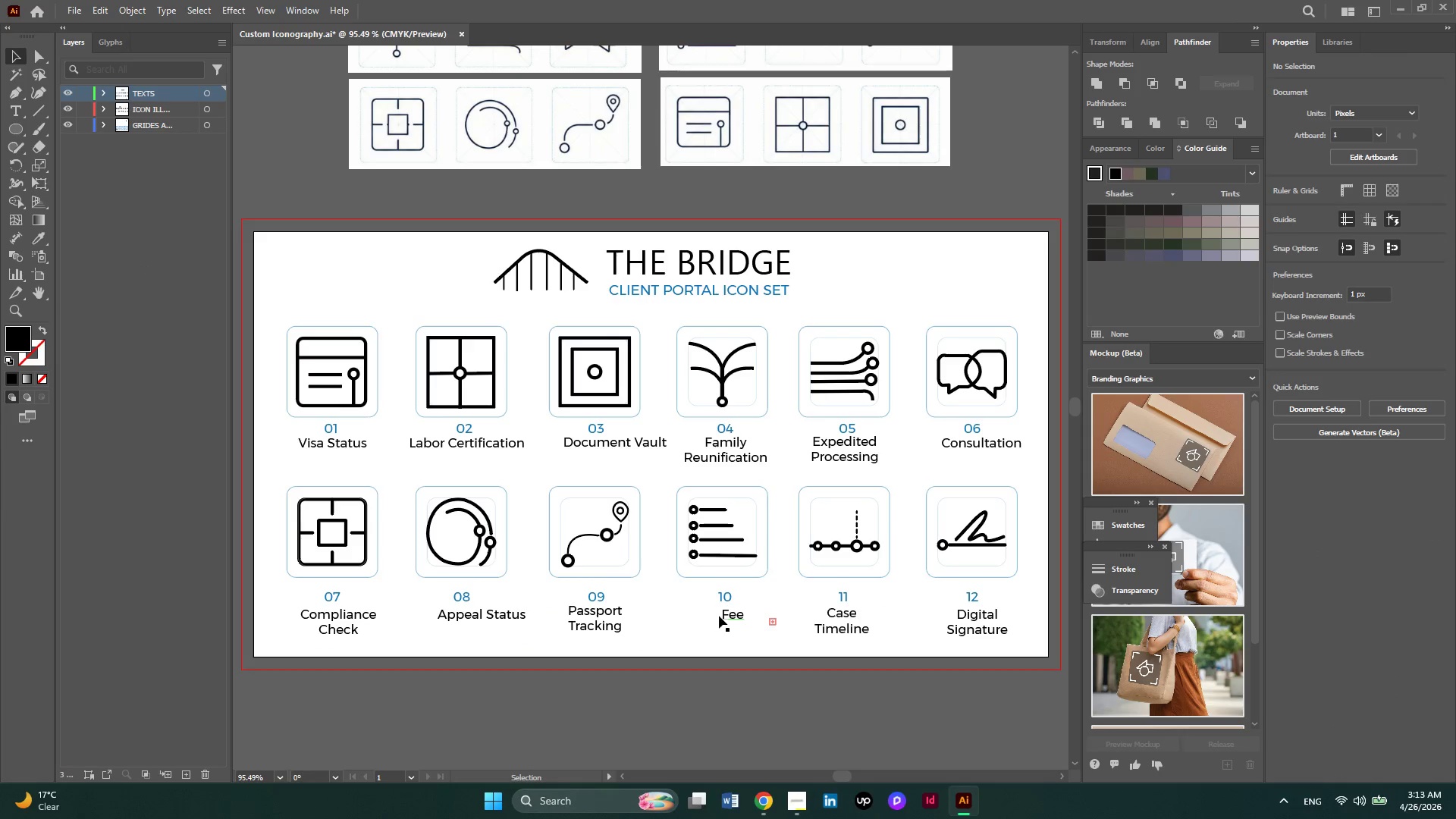 
left_click([719, 616])
 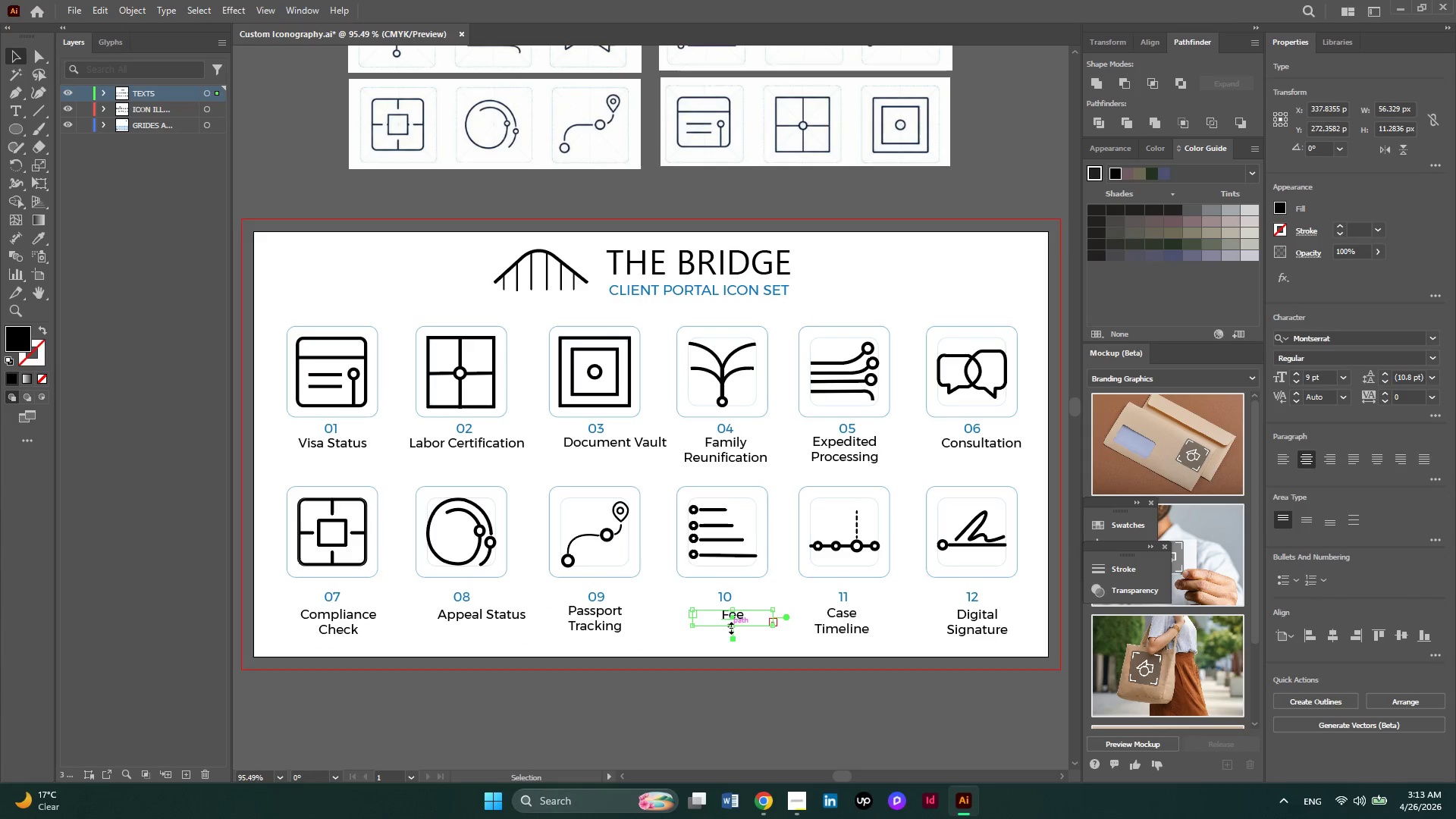 
left_click_drag(start_coordinate=[730, 626], to_coordinate=[730, 644])
 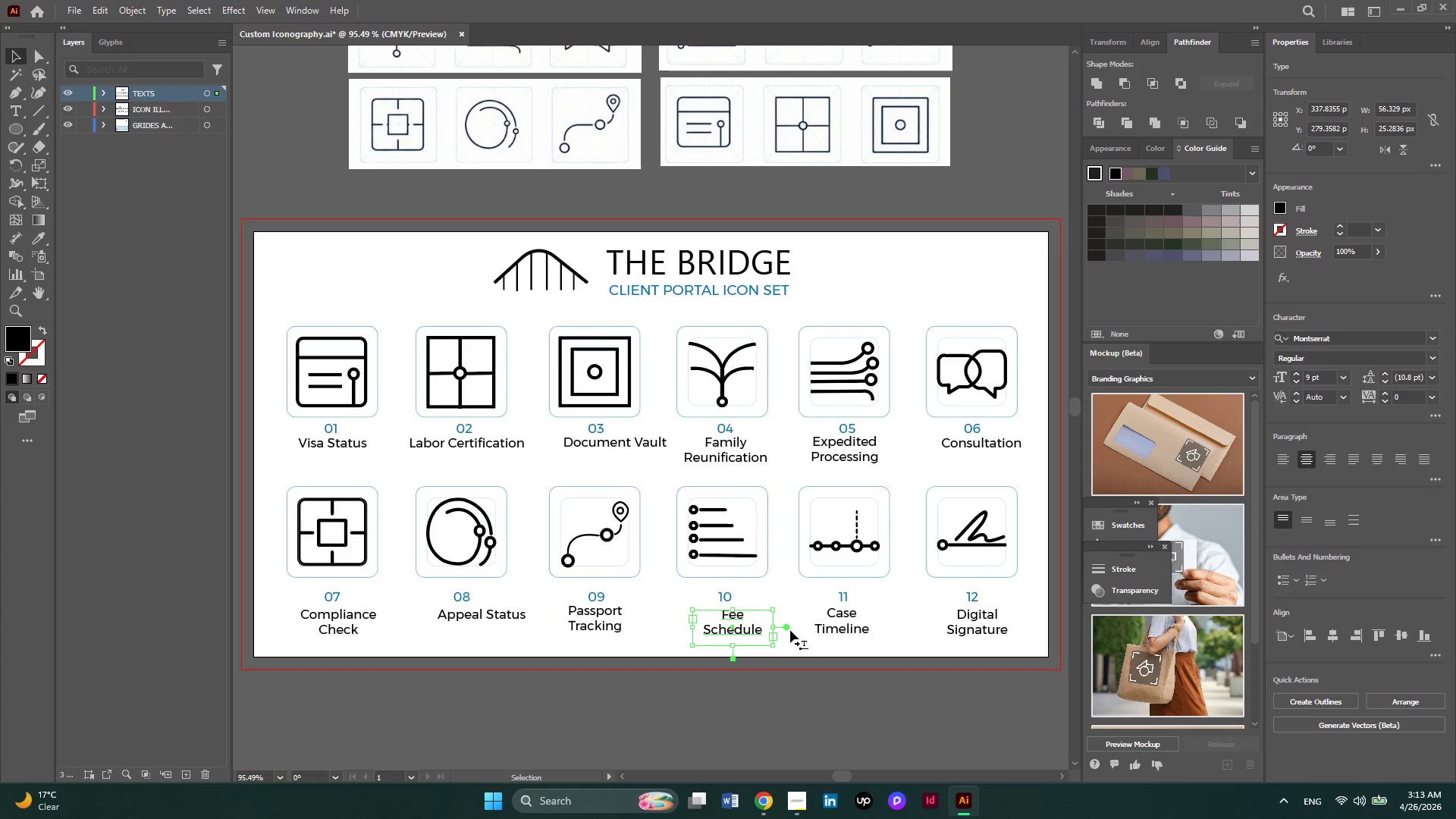 
left_click([799, 632])
 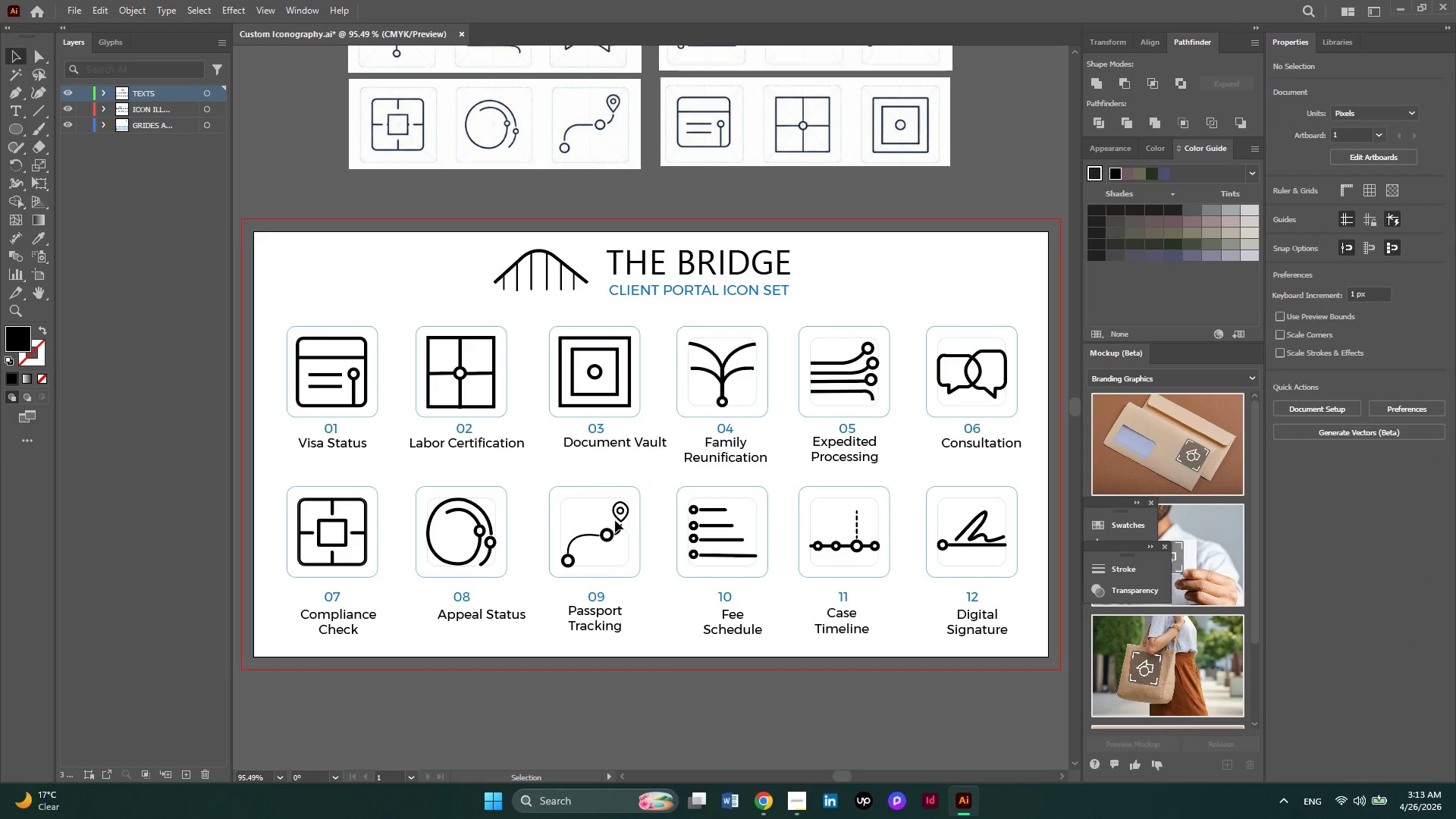 
left_click([618, 514])
 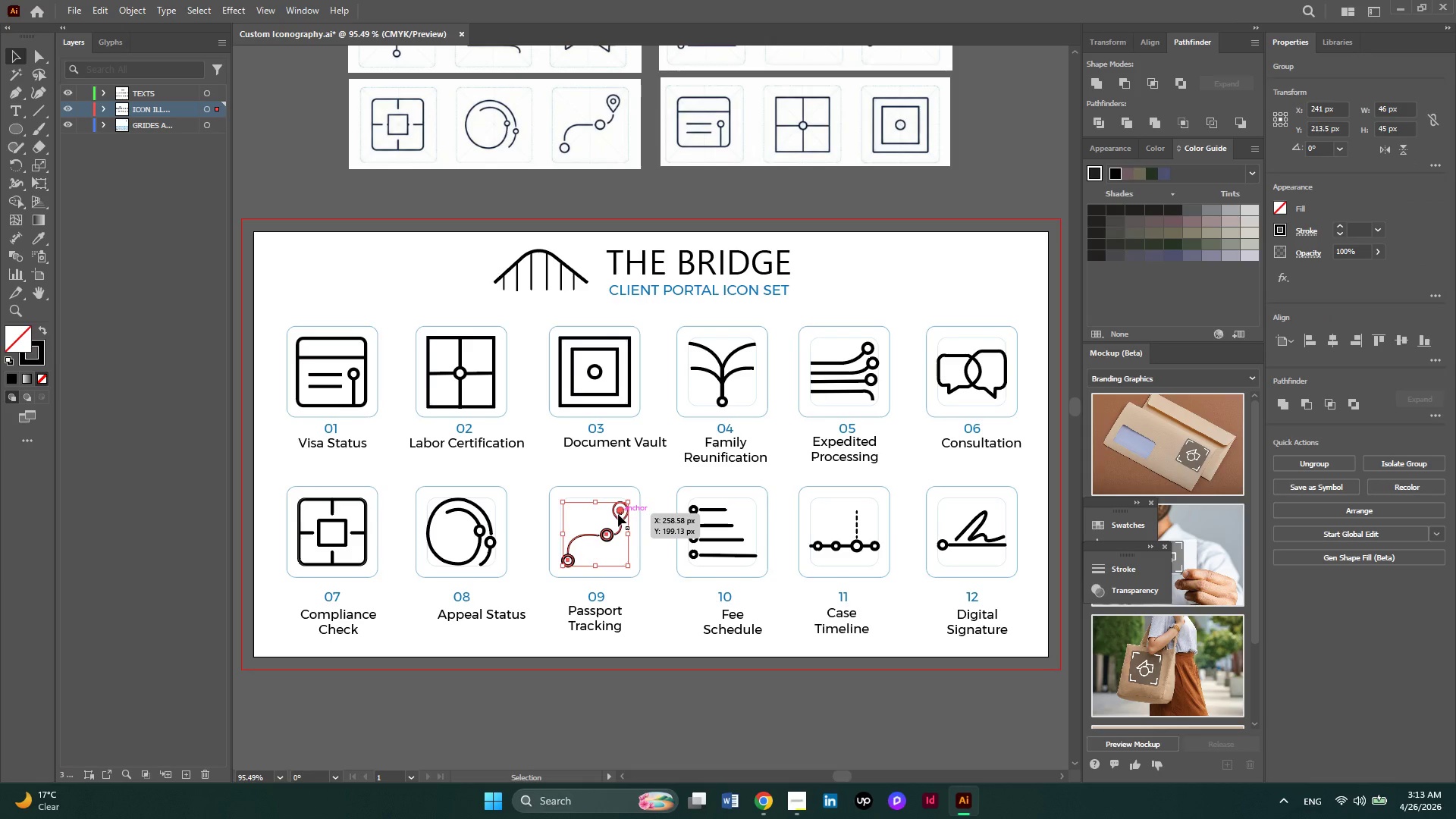 
hold_key(key=AltLeft, duration=0.55)
scroll: coordinate [618, 514], scroll_direction: up, amount: 3.0
 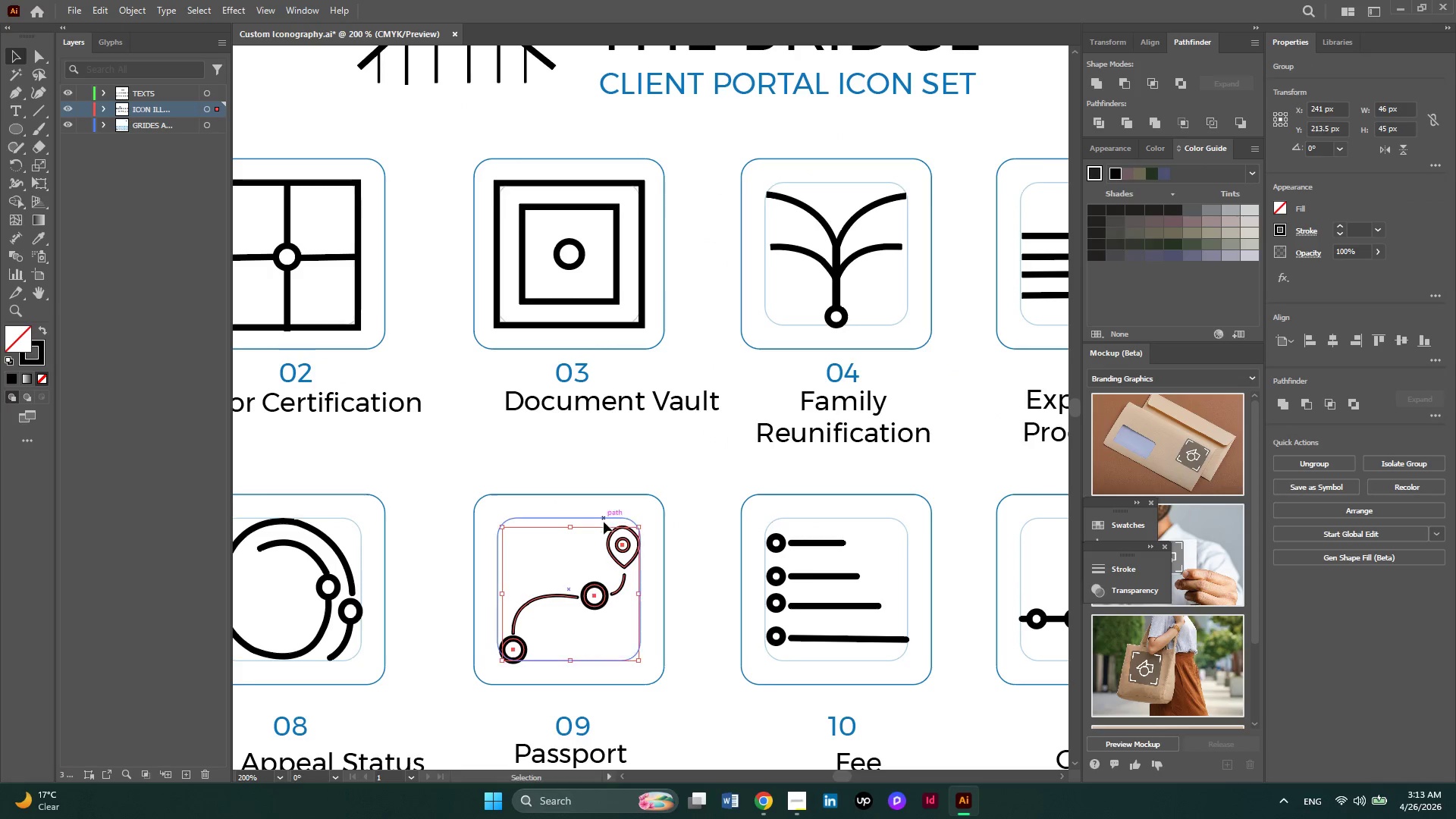 
left_click_drag(start_coordinate=[570, 527], to_coordinate=[572, 520])
 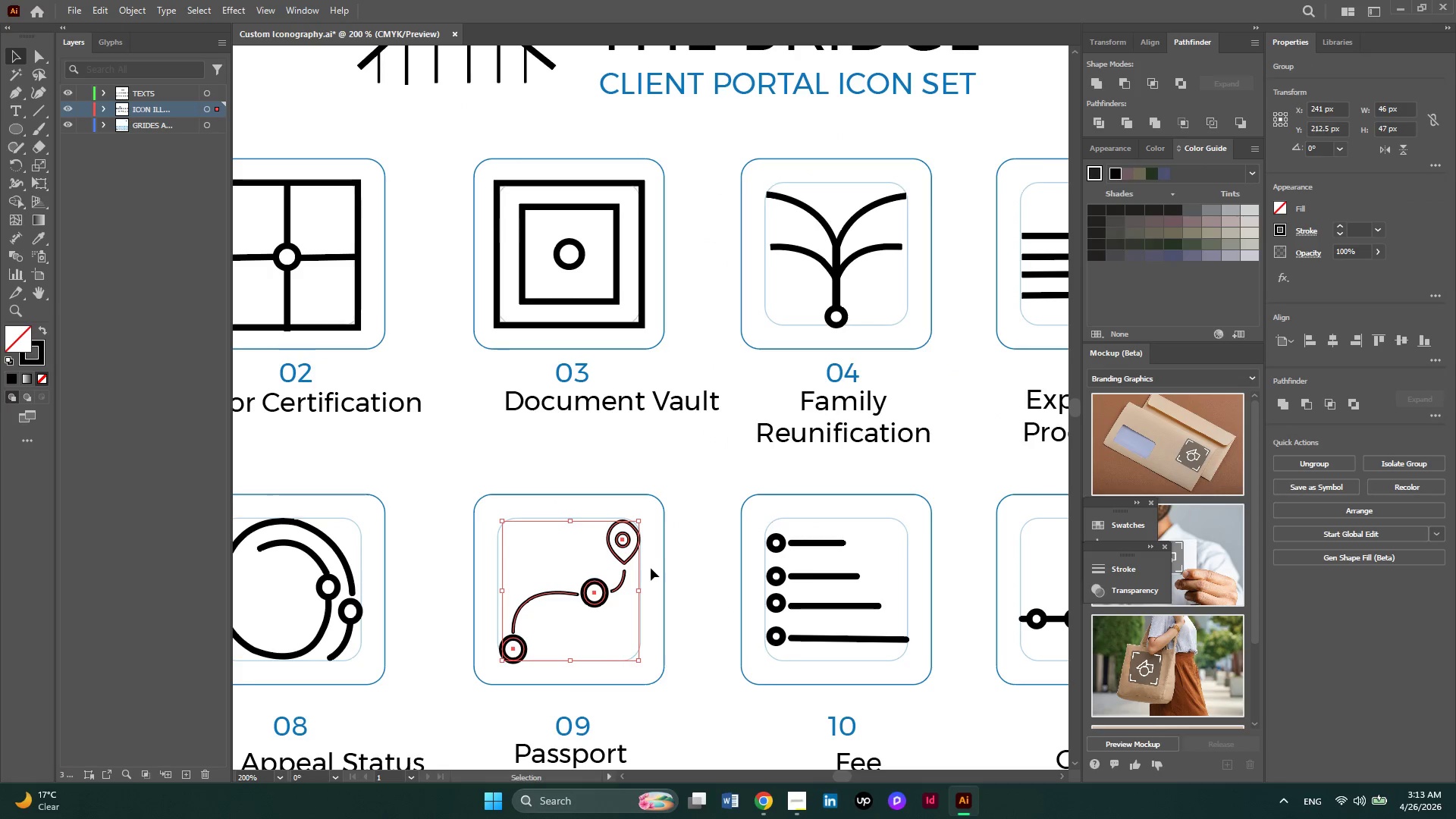 
left_click([651, 568])
 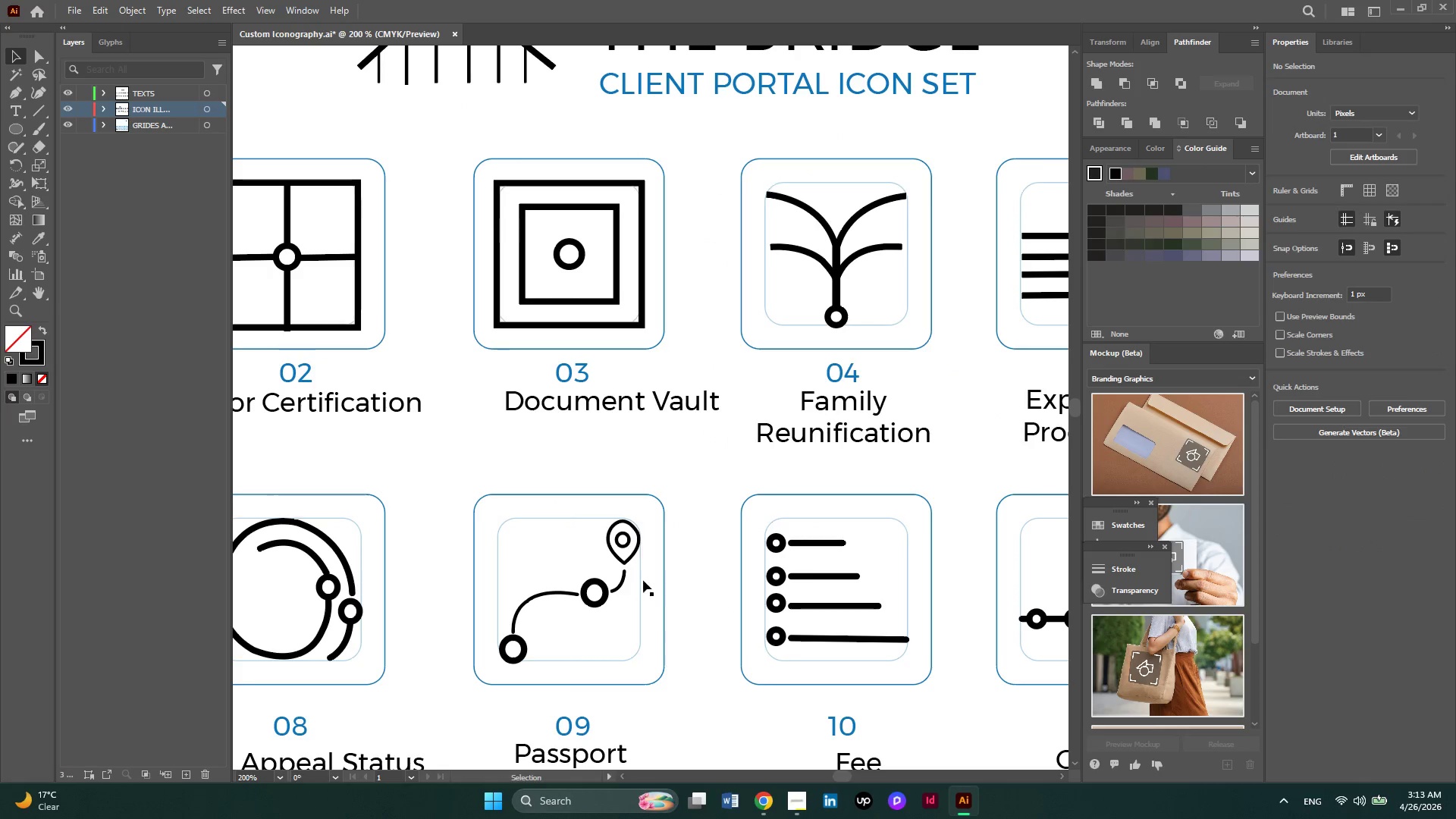 
hold_key(key=AltLeft, duration=0.5)
scroll: coordinate [643, 580], scroll_direction: down, amount: 1.0
 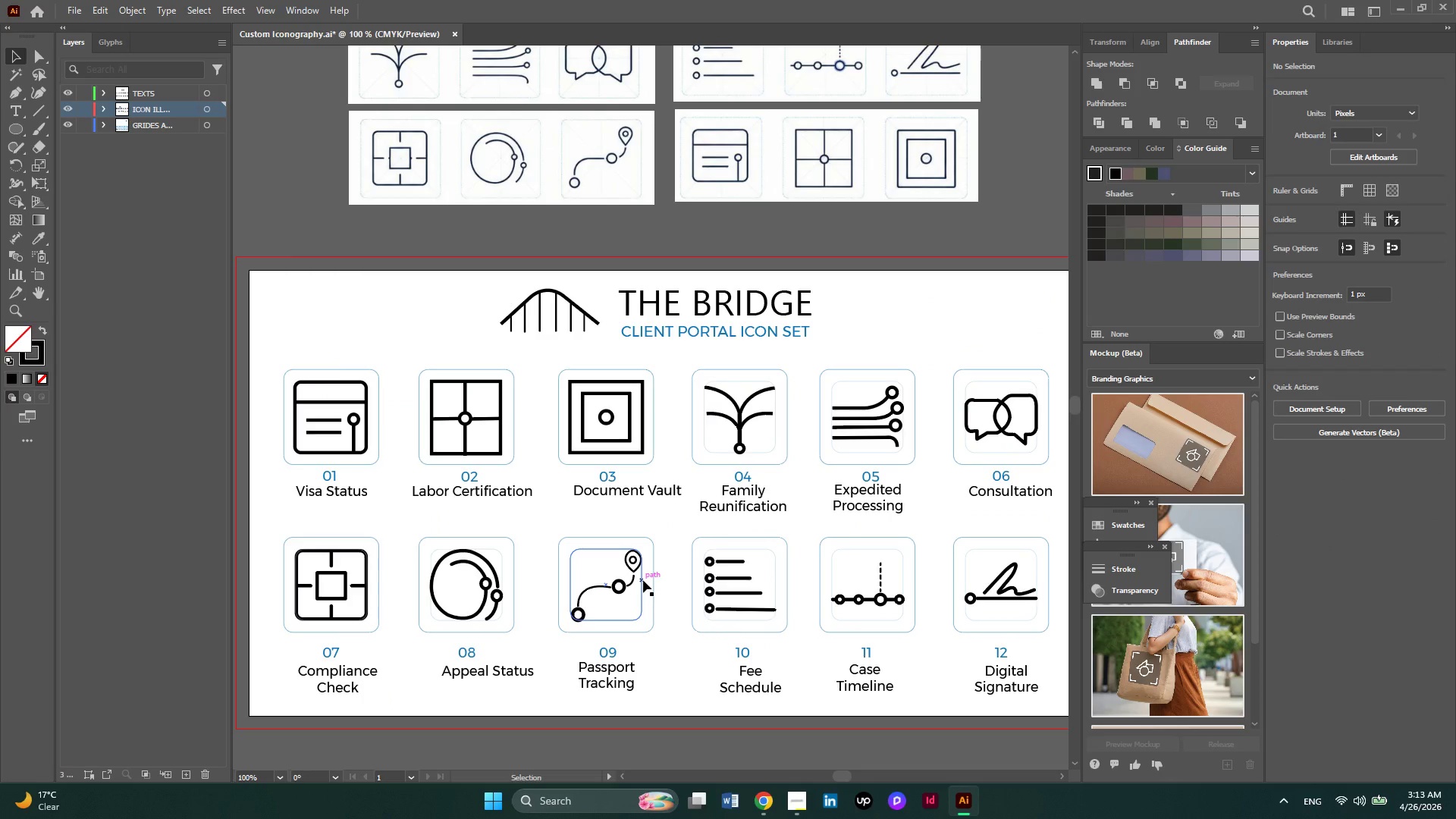 
hold_key(key=AltLeft, duration=0.47)
scroll: coordinate [643, 580], scroll_direction: down, amount: 1.0
 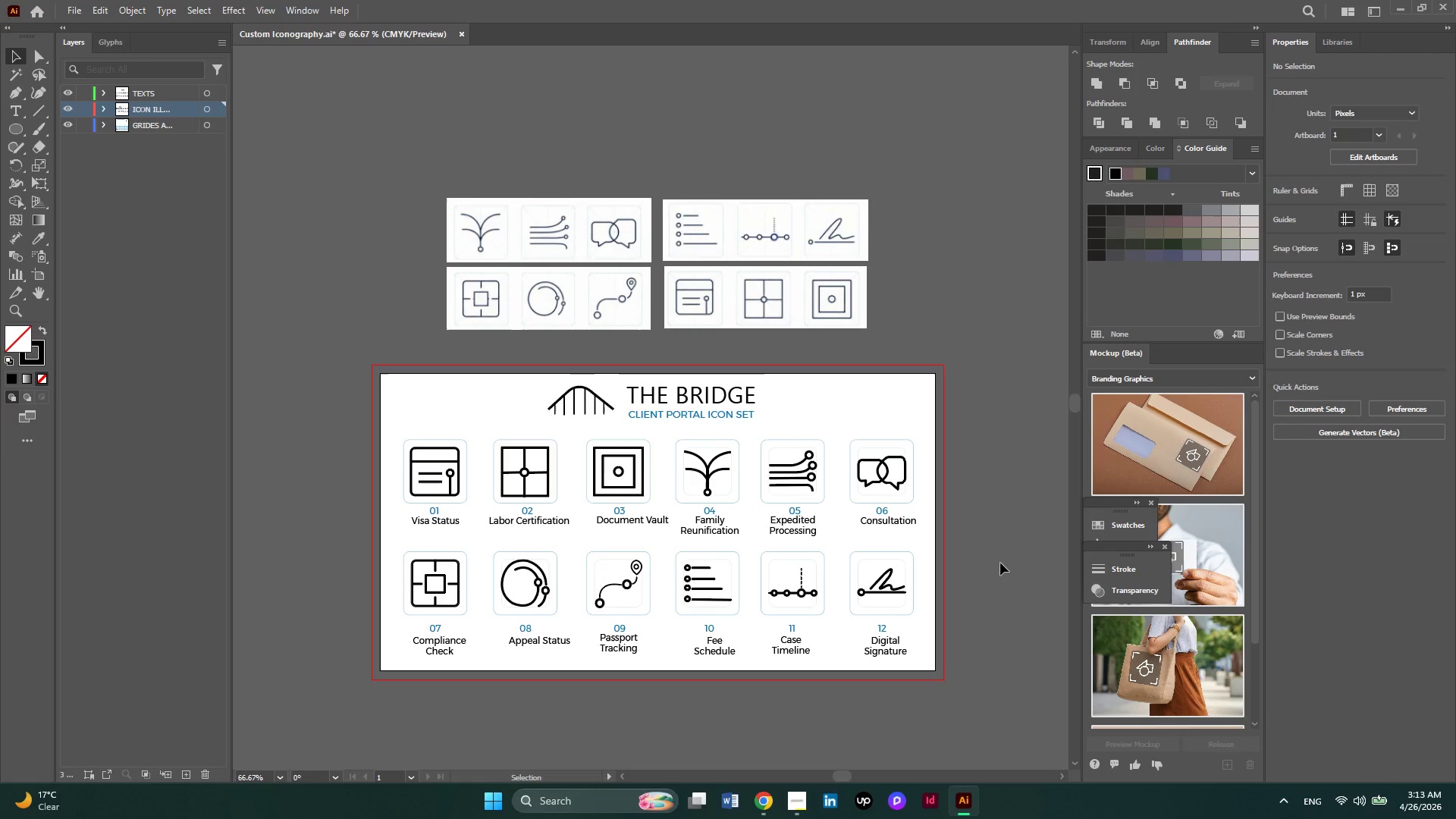 
left_click([67, 10])
 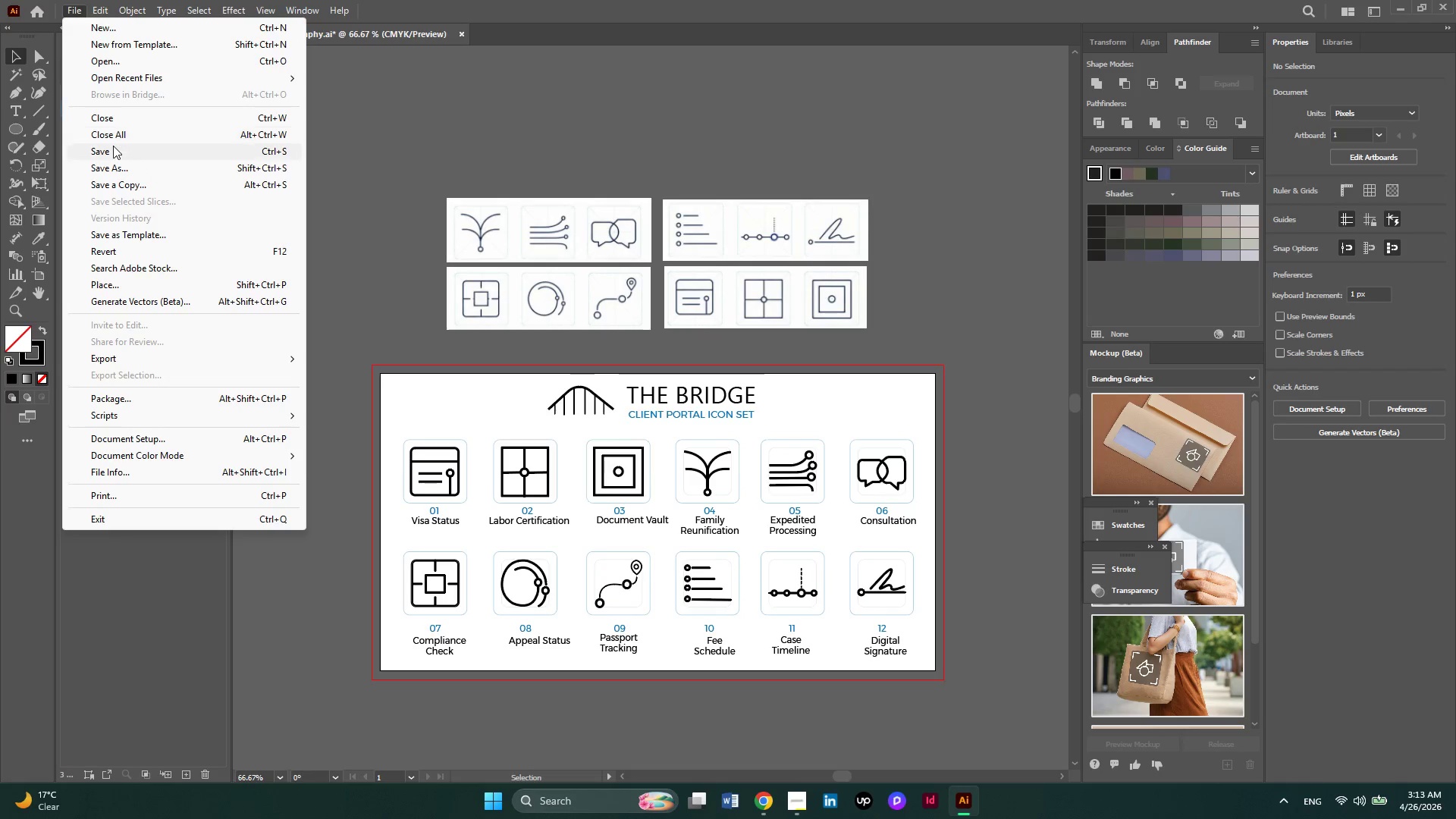 
left_click([115, 150])
 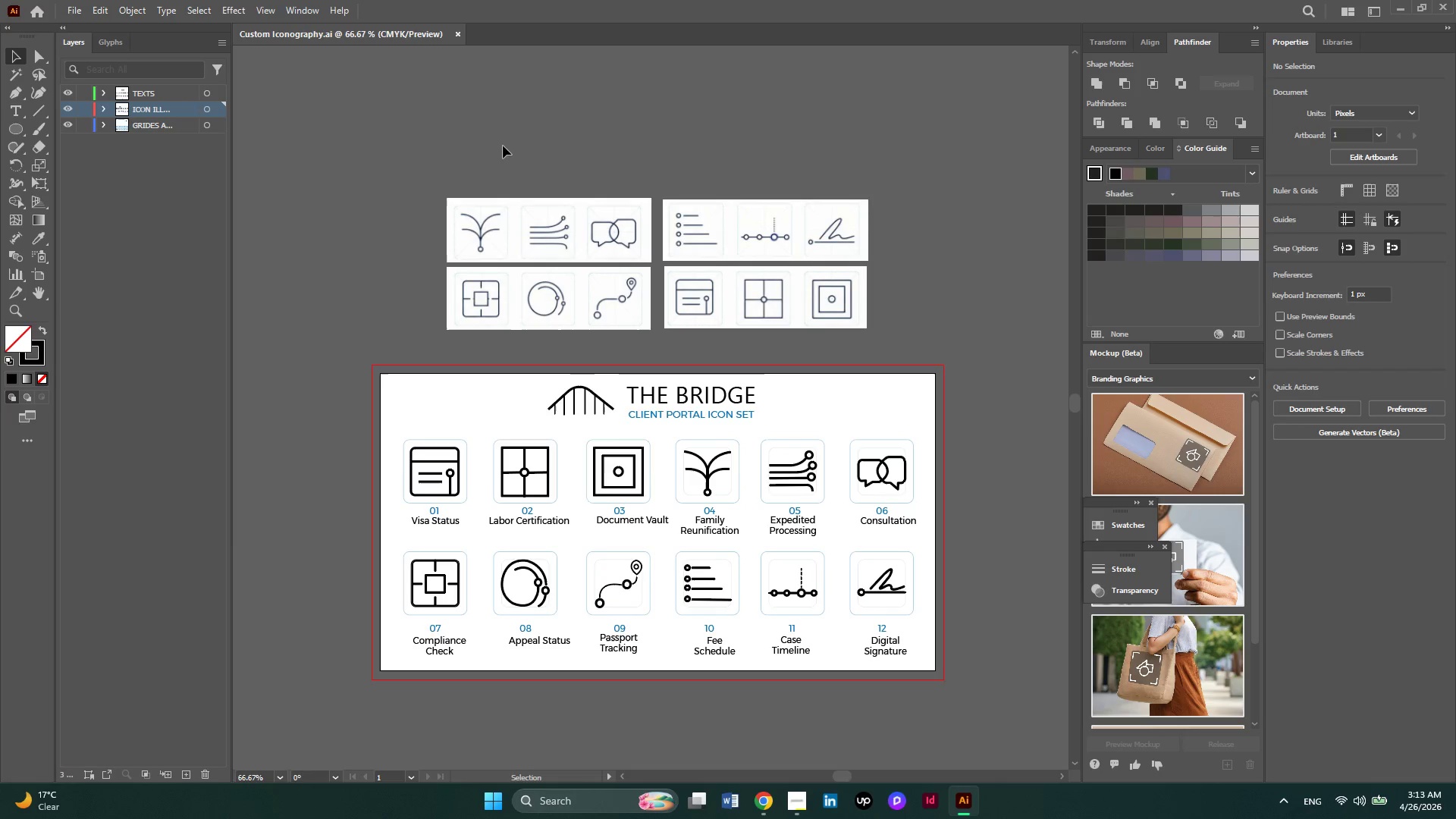 
wait(5.91)
 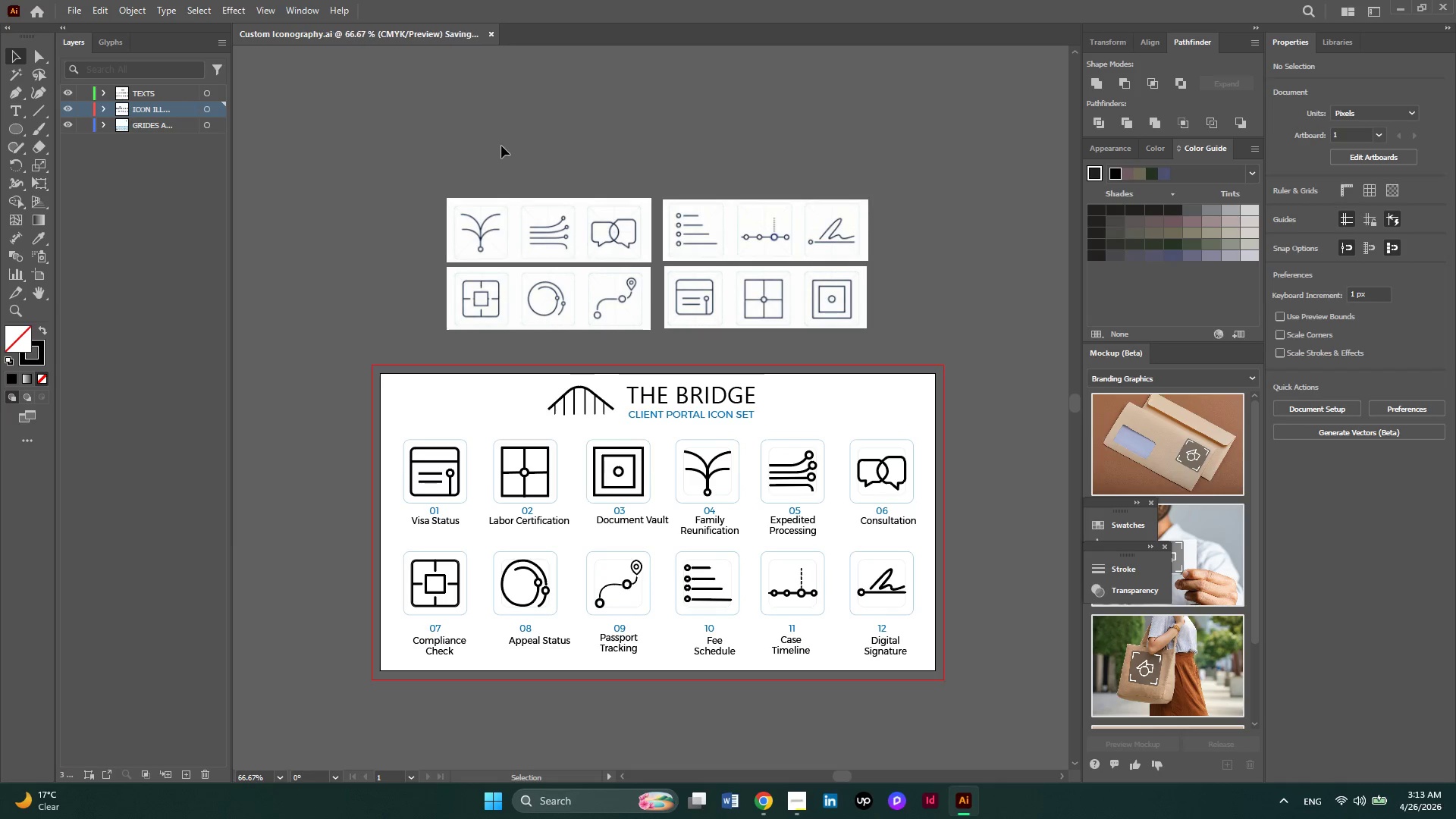 
left_click([799, 808])